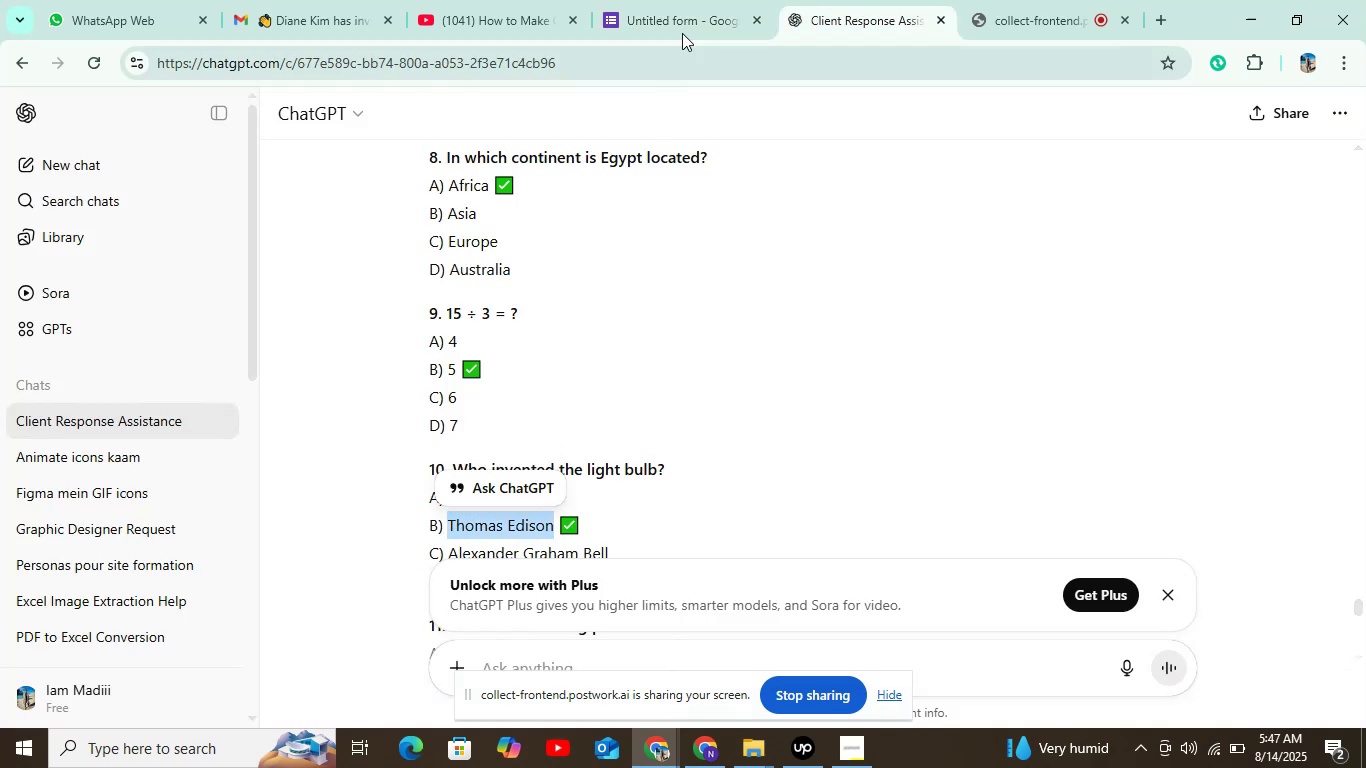 
left_click([691, 13])
 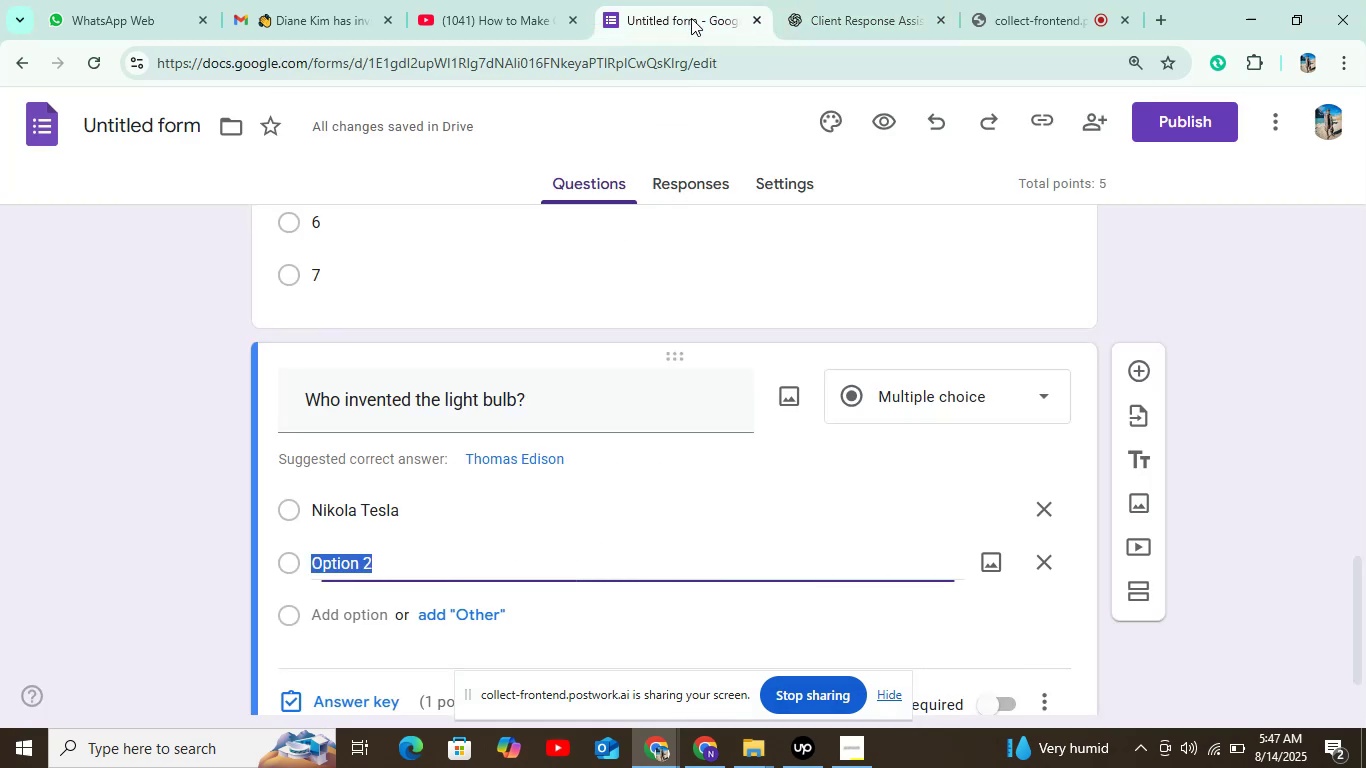 
key(Control+V)
 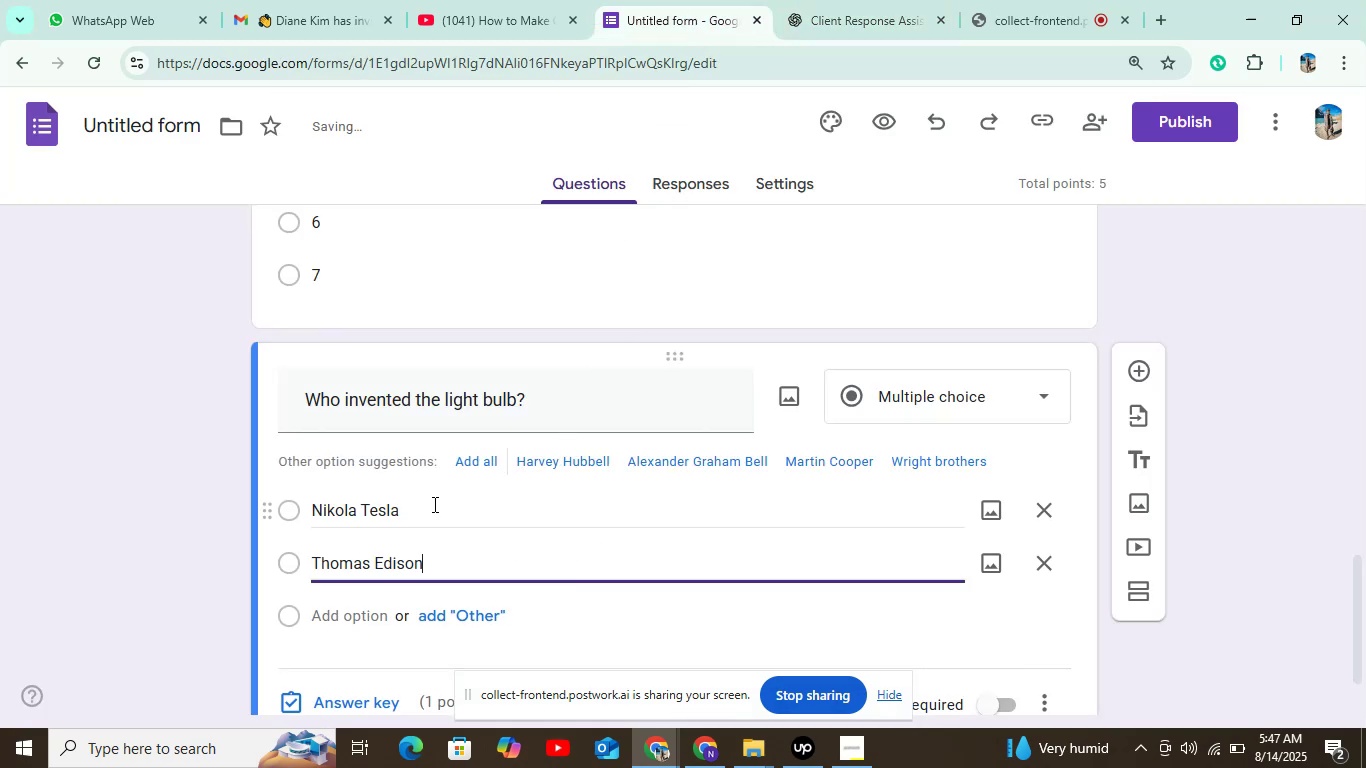 
scroll: coordinate [434, 501], scroll_direction: down, amount: 5.0
 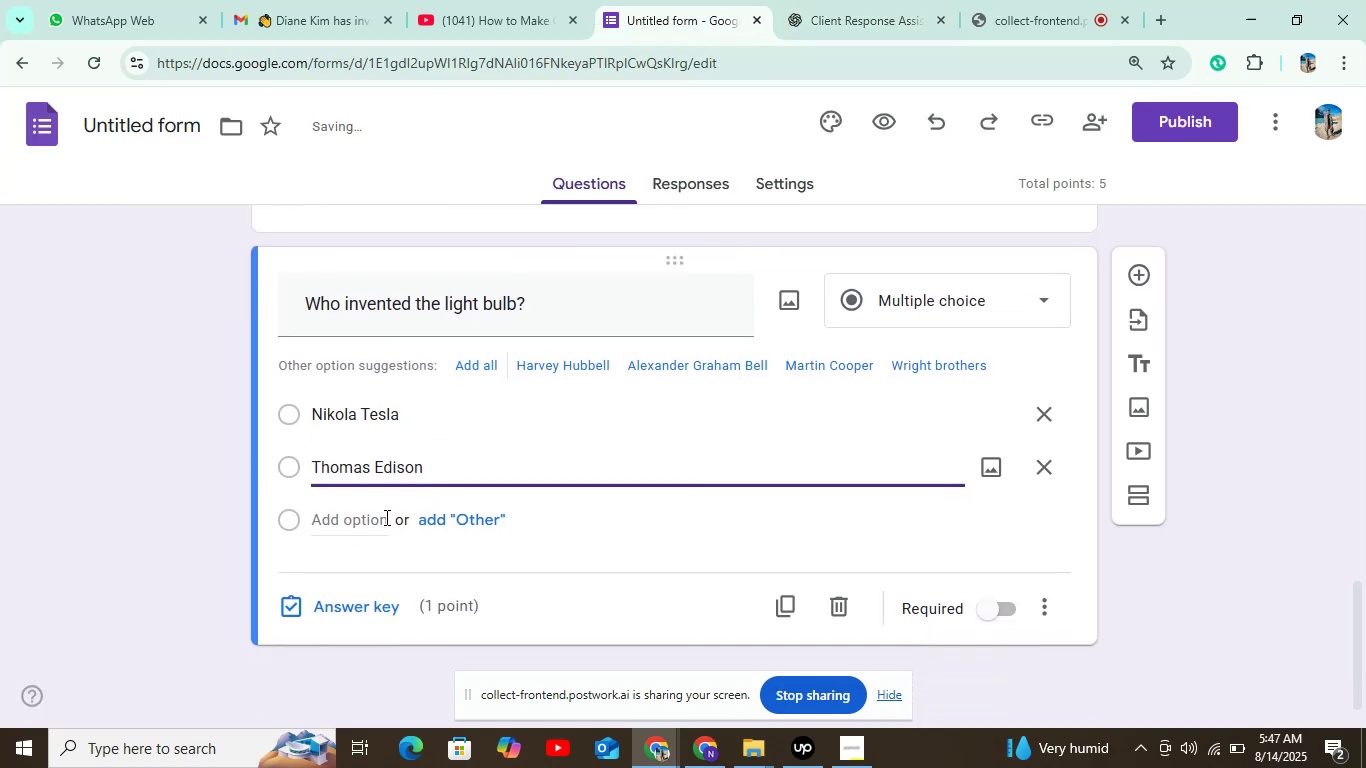 
left_click([385, 517])
 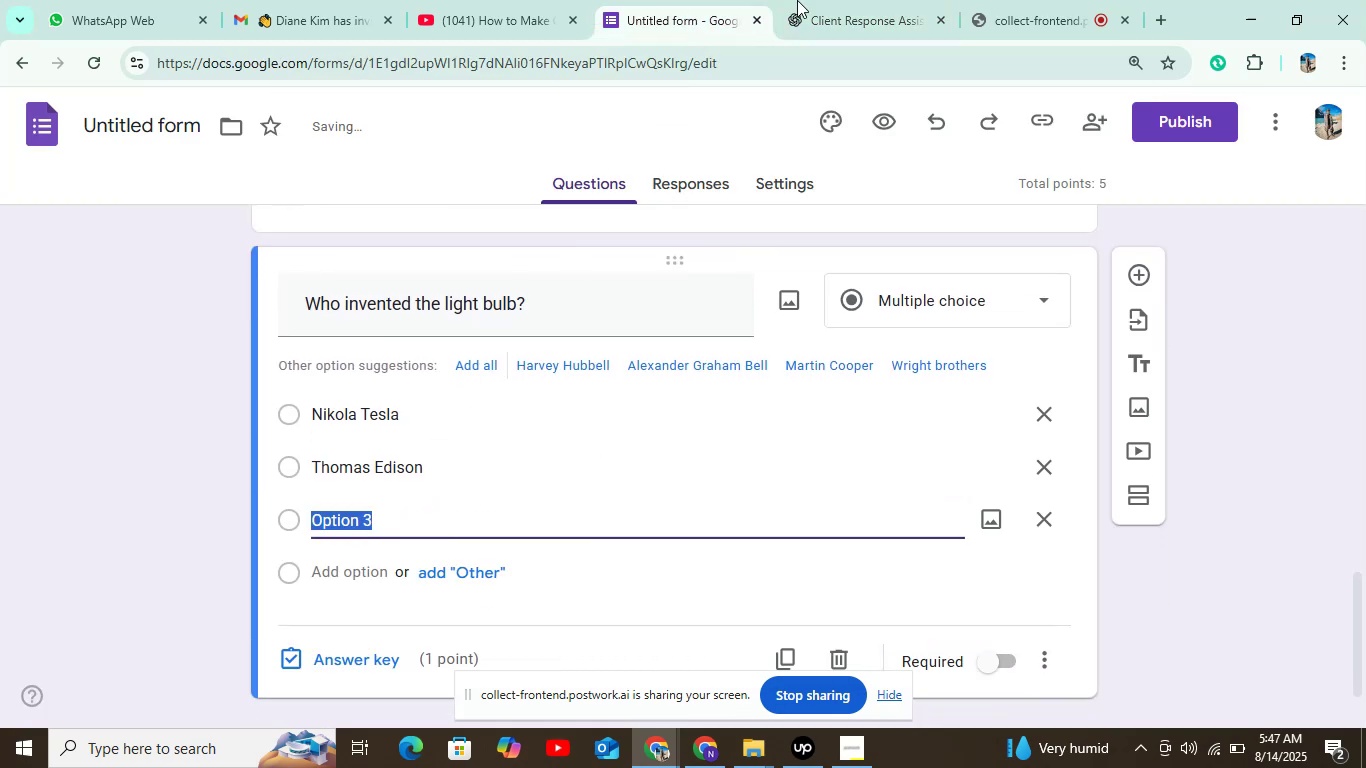 
left_click([874, 0])
 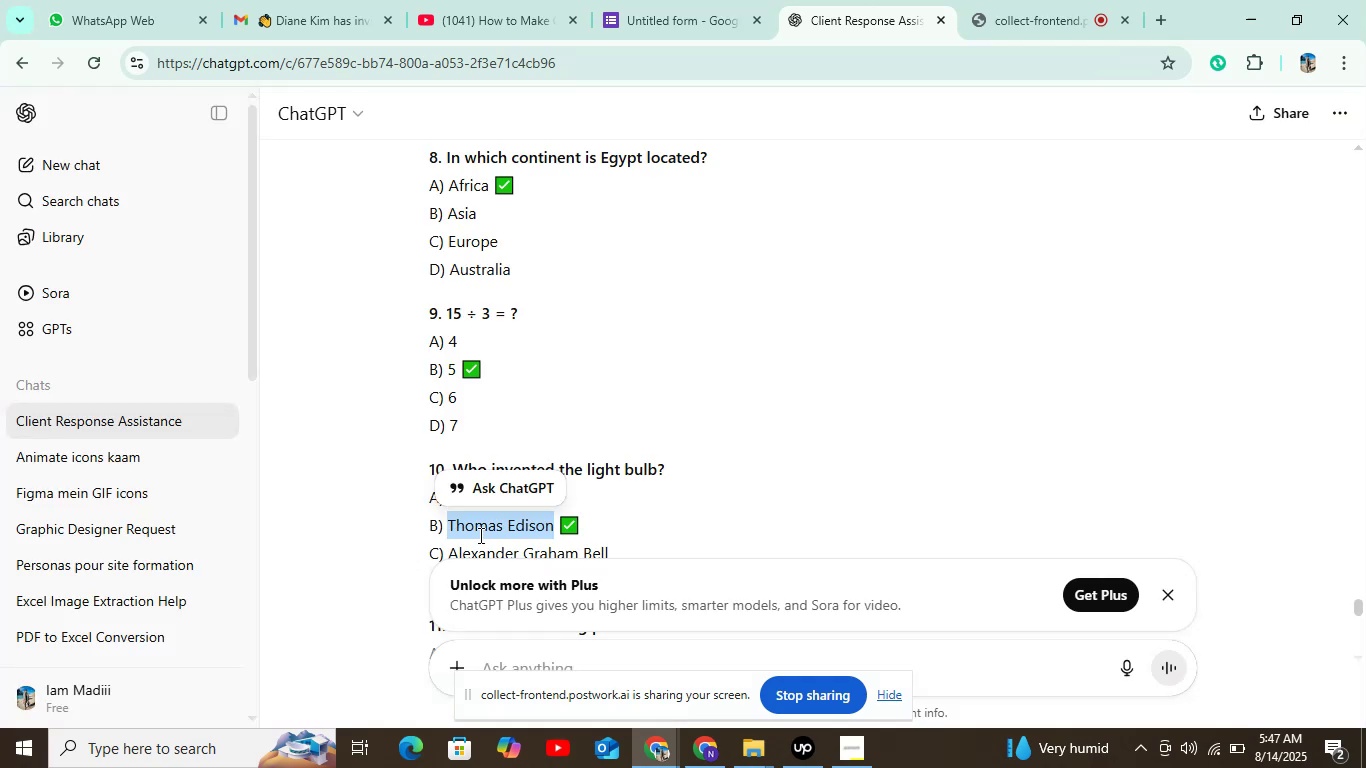 
left_click_drag(start_coordinate=[448, 550], to_coordinate=[612, 539])
 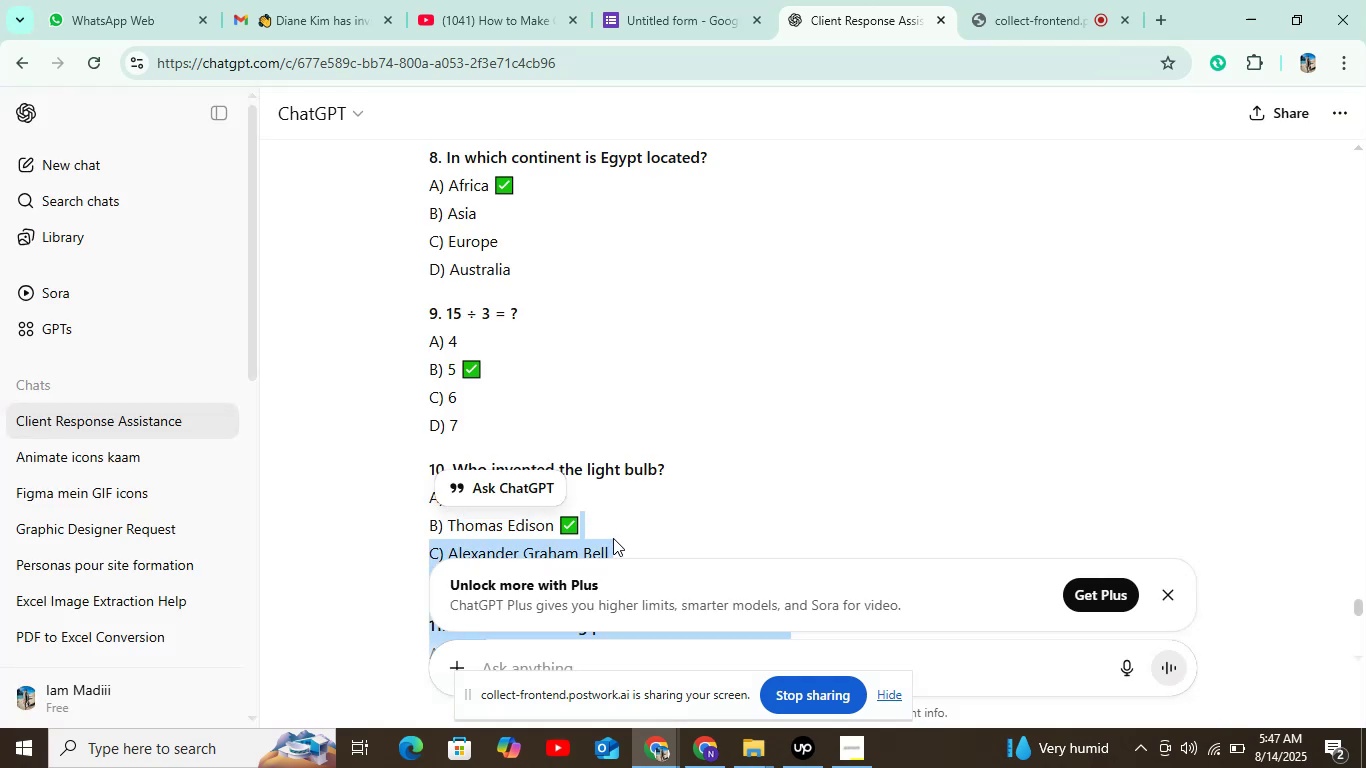 
scroll: coordinate [637, 486], scroll_direction: down, amount: 5.0
 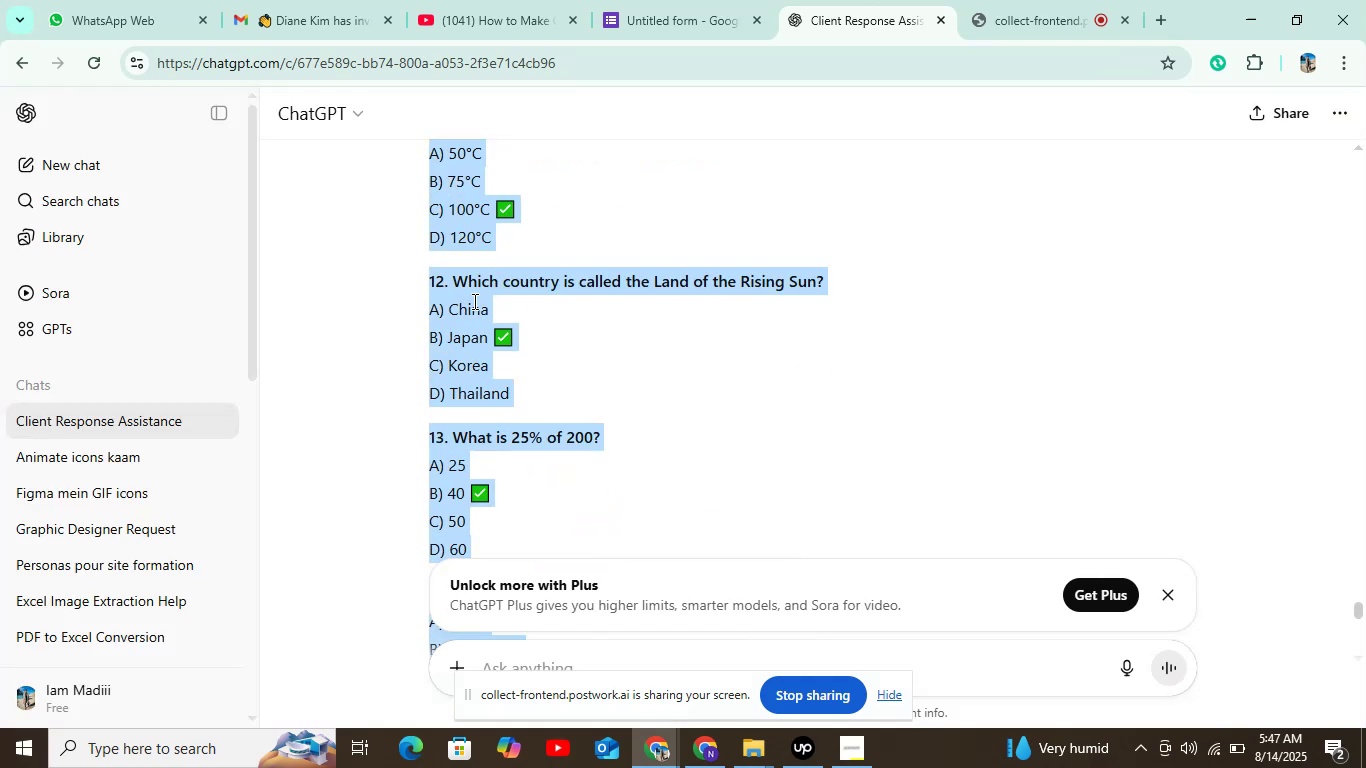 
scroll: coordinate [473, 301], scroll_direction: up, amount: 1.0
 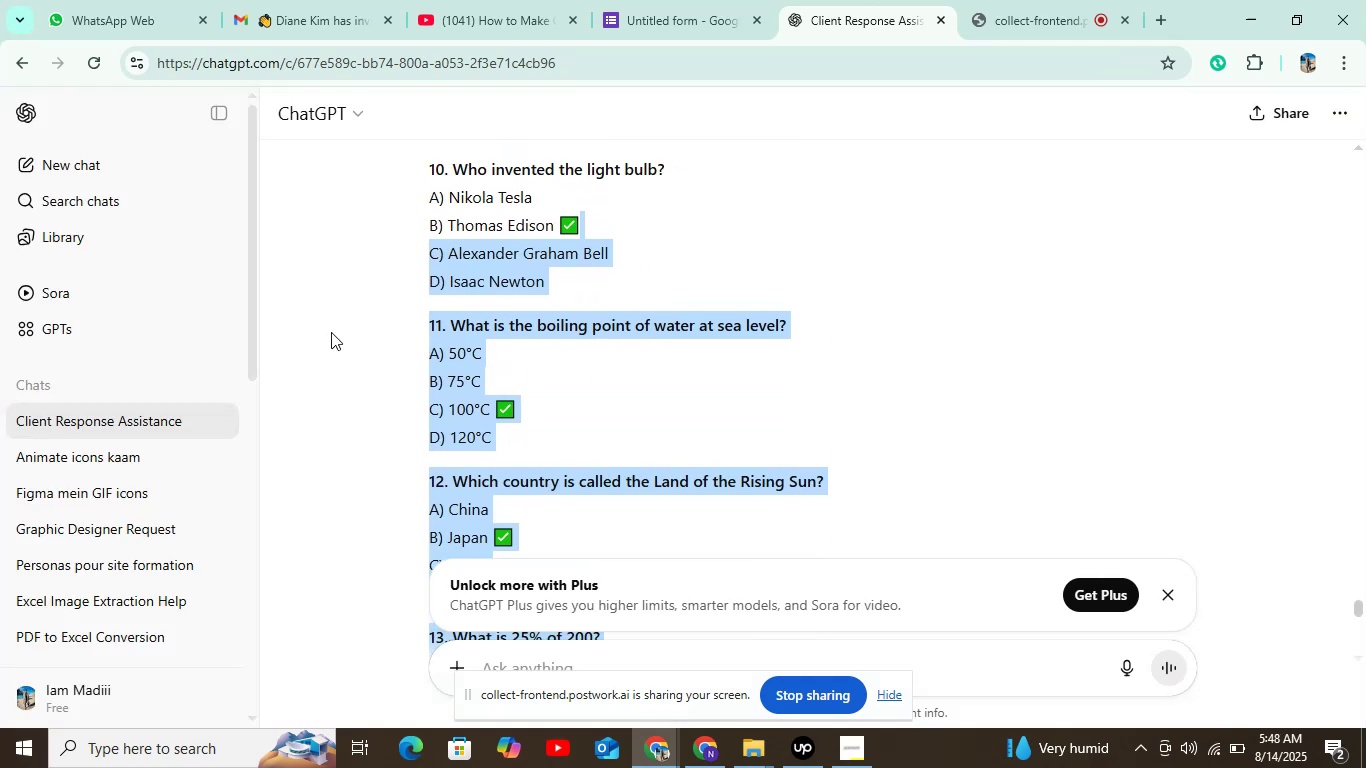 
left_click([323, 334])
 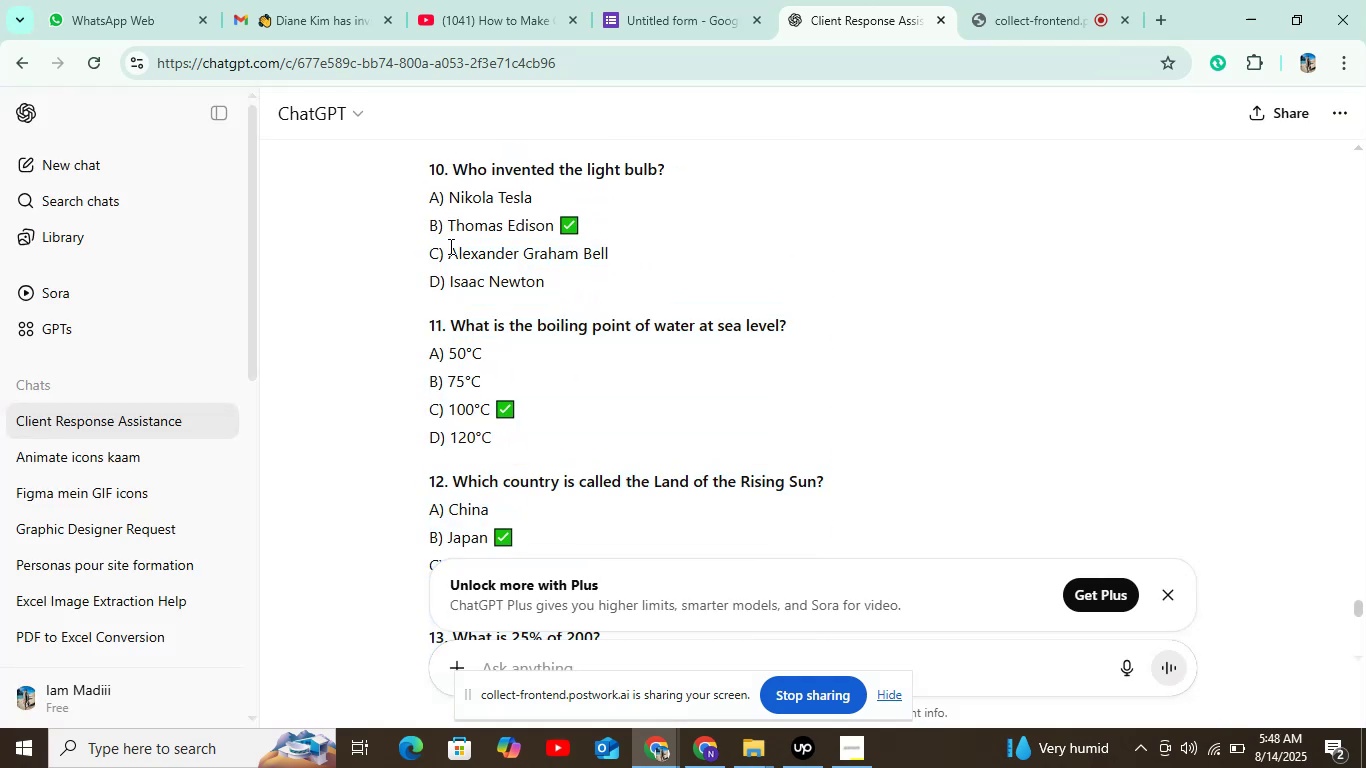 
left_click_drag(start_coordinate=[449, 252], to_coordinate=[610, 247])
 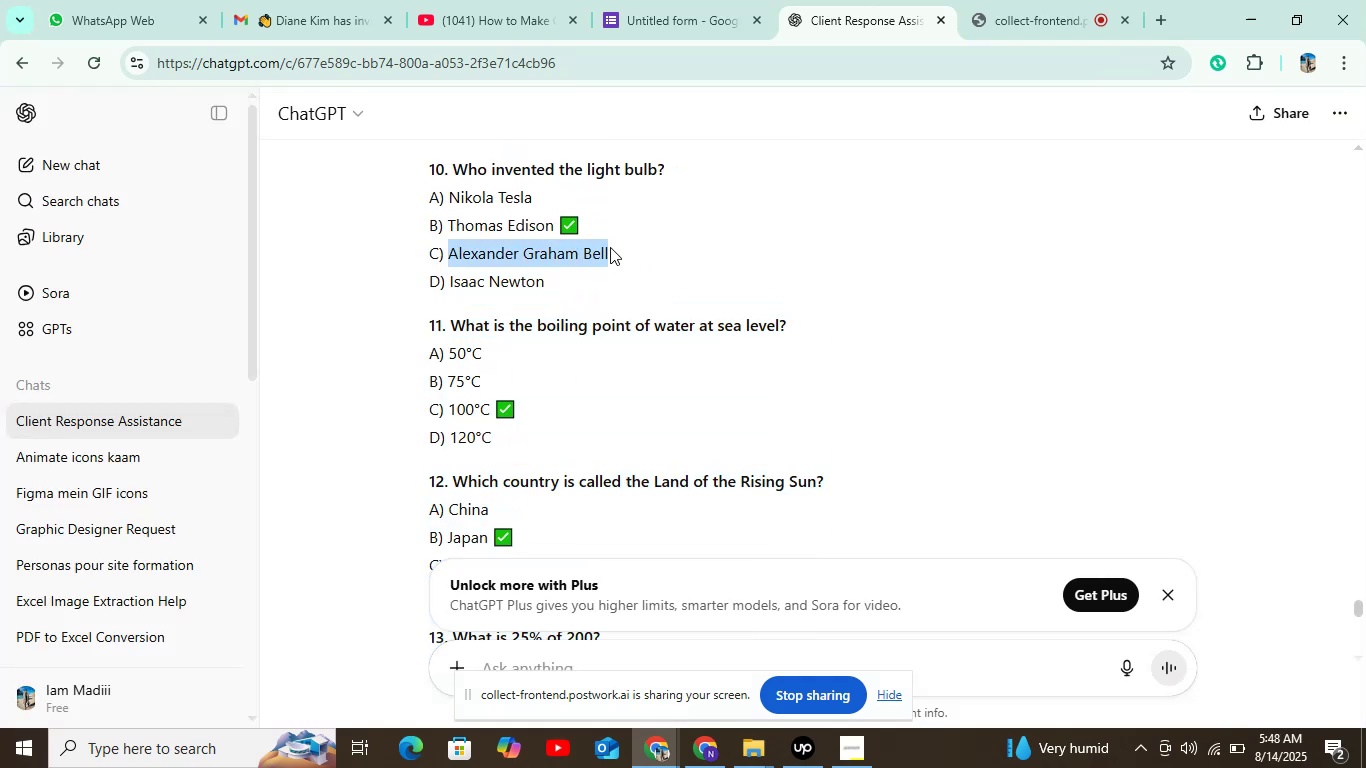 
key(Control+C)
 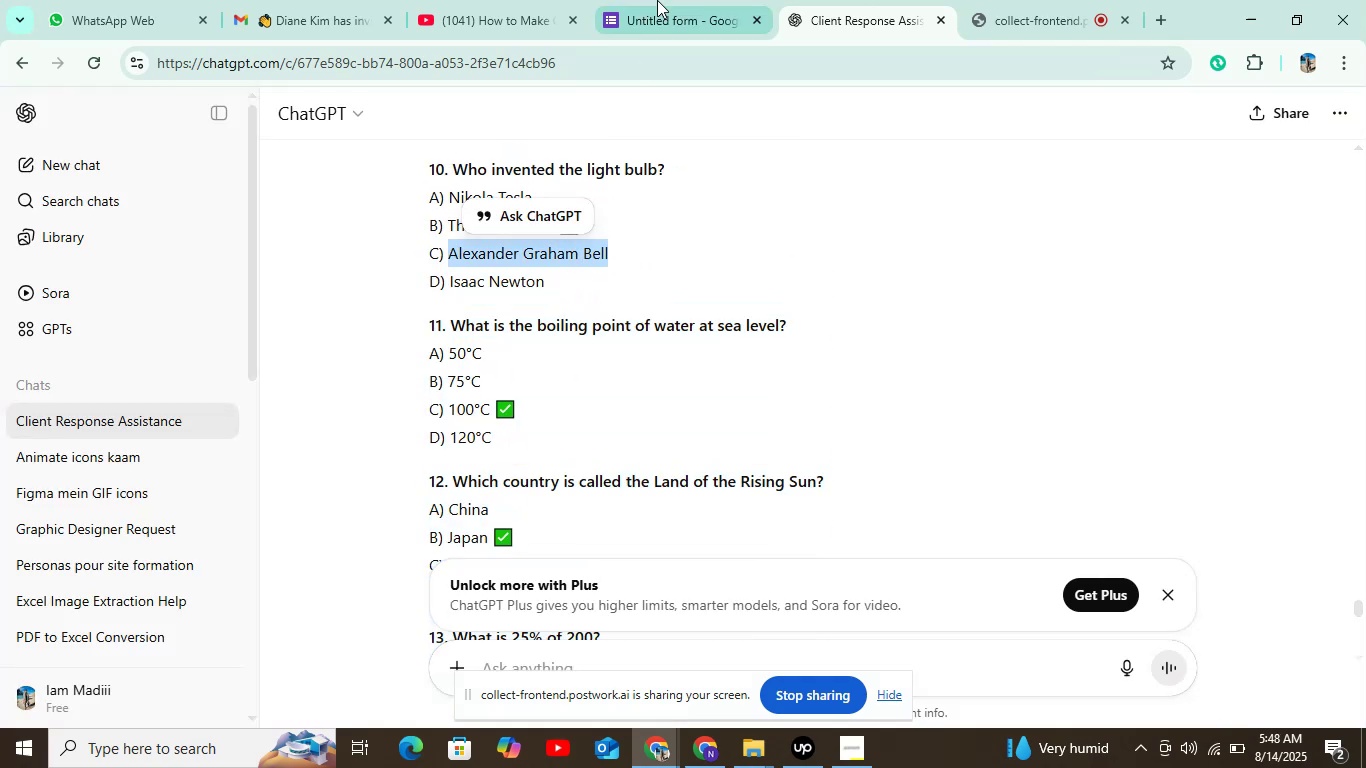 
left_click([657, 0])
 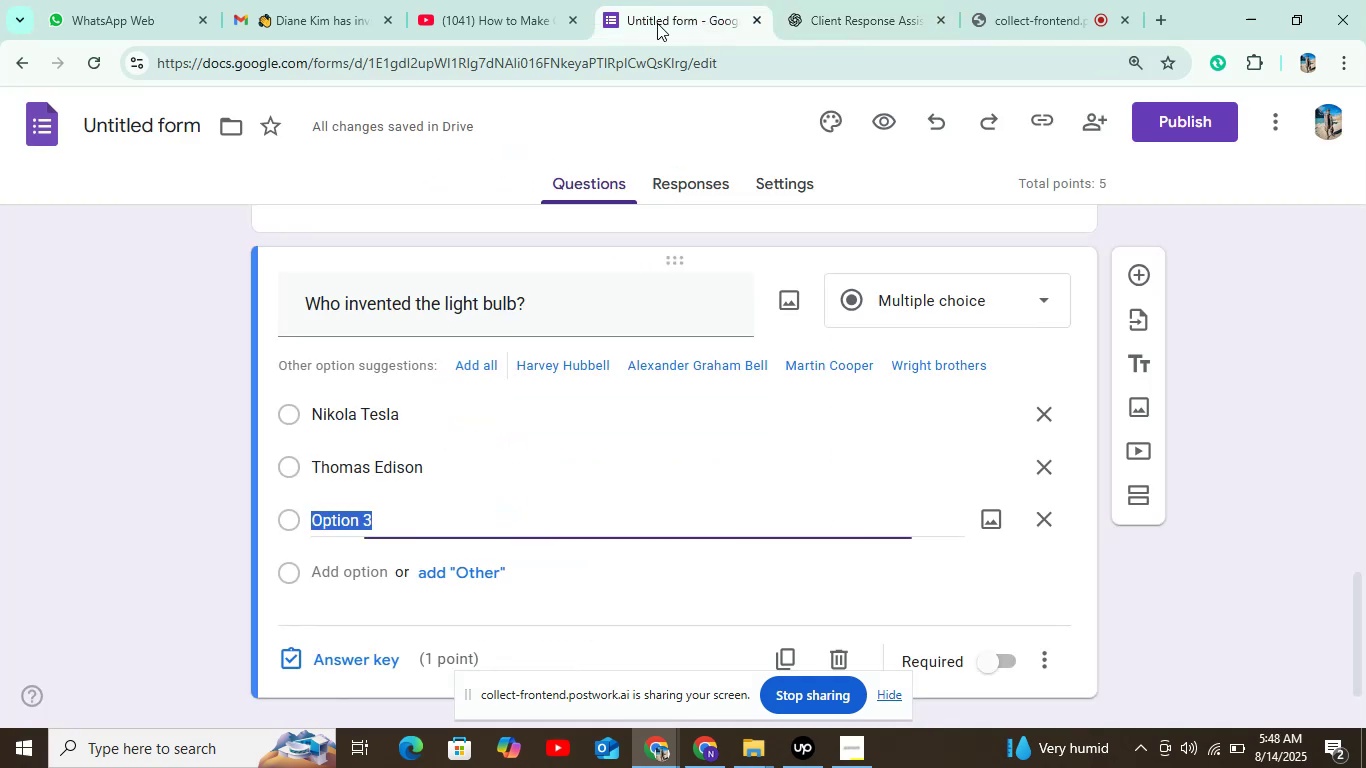 
key(Control+V)
 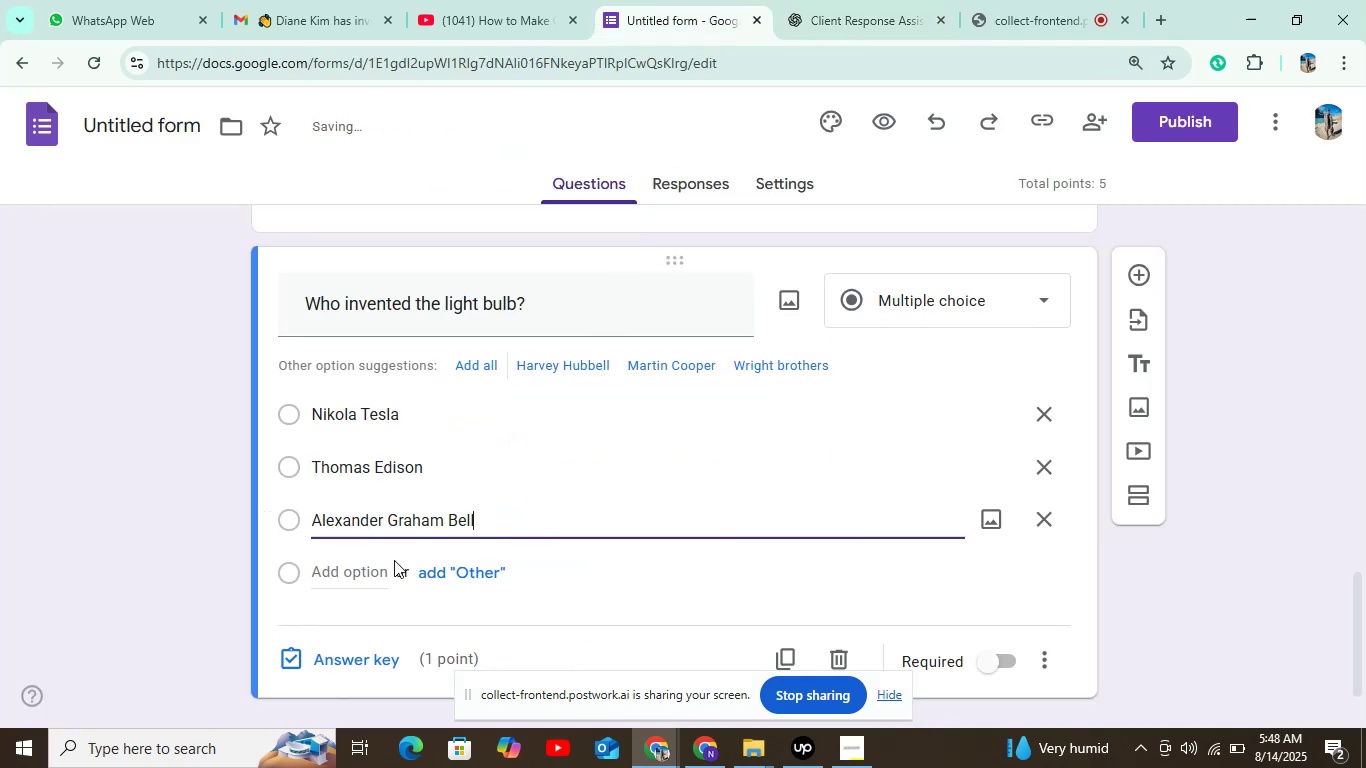 
left_click([390, 561])
 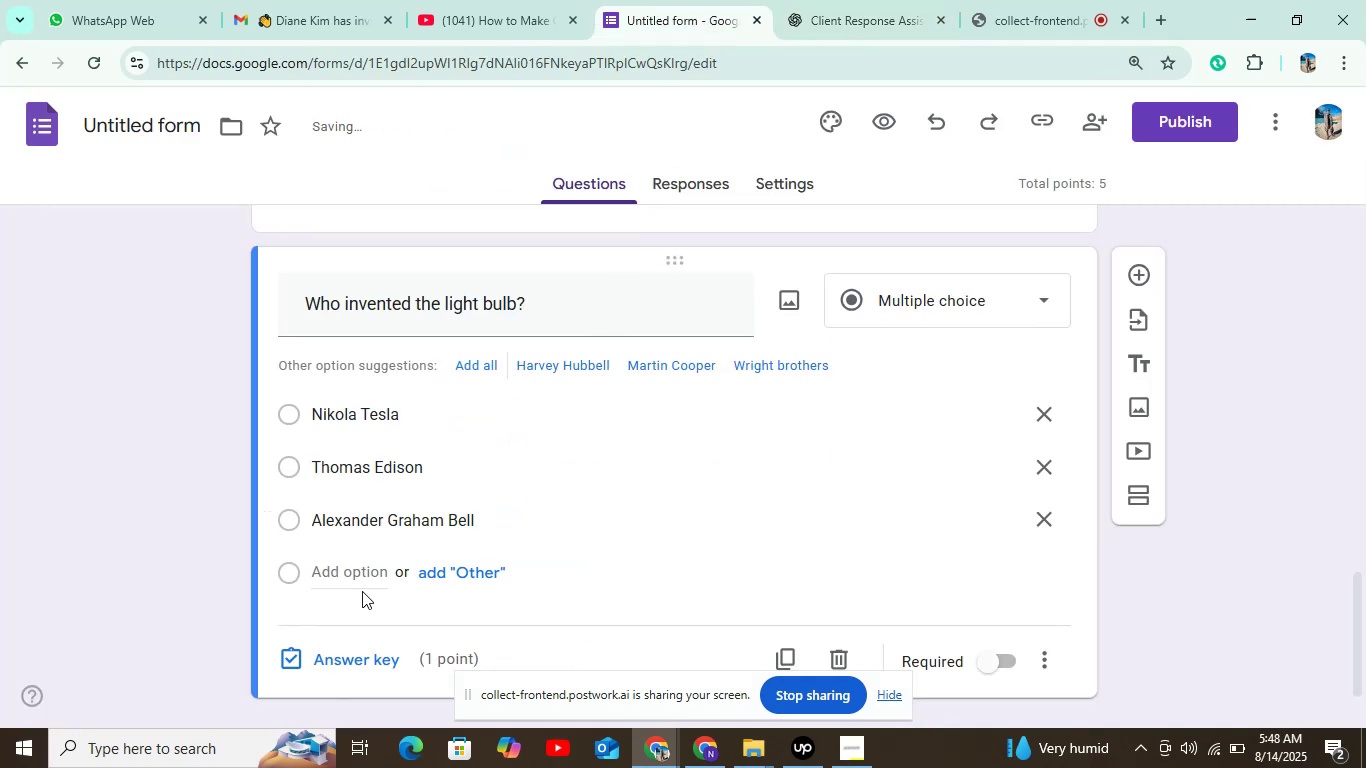 
left_click([362, 591])
 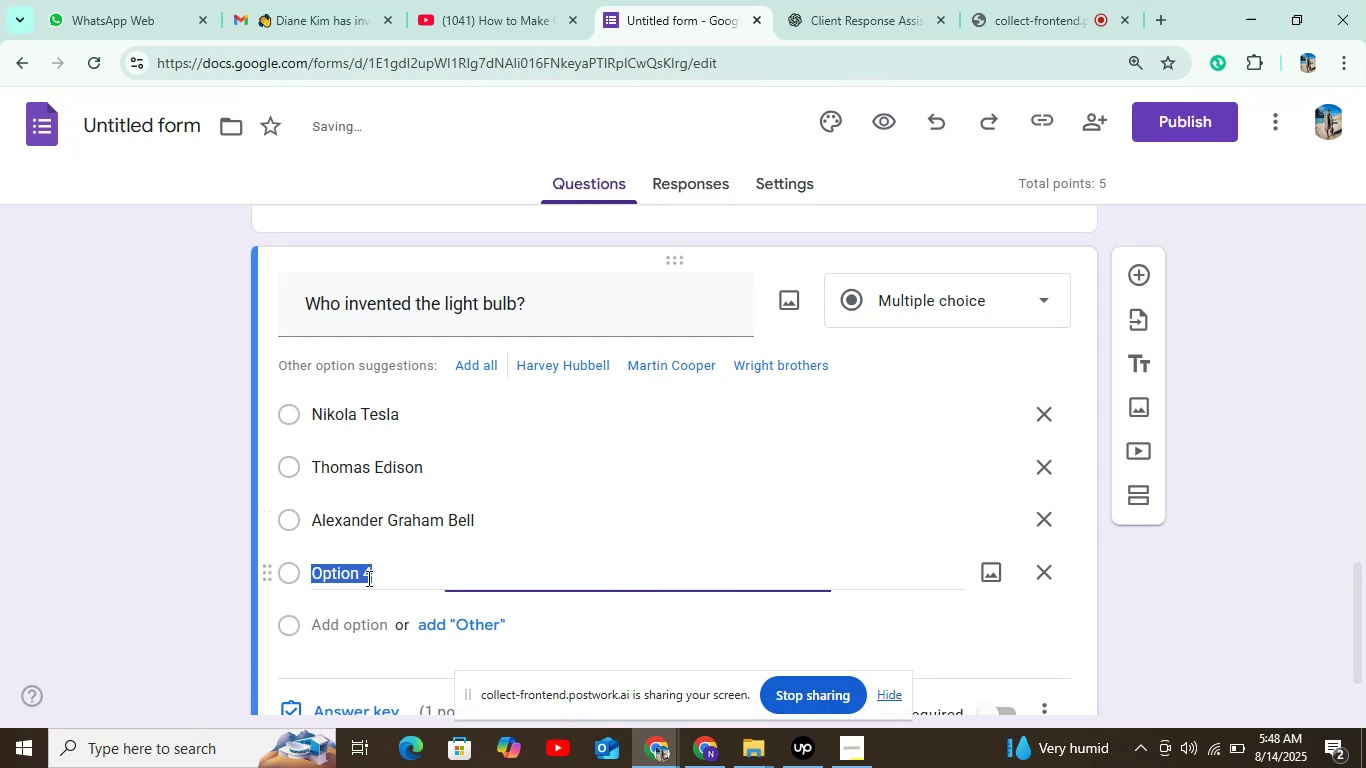 
double_click([367, 578])
 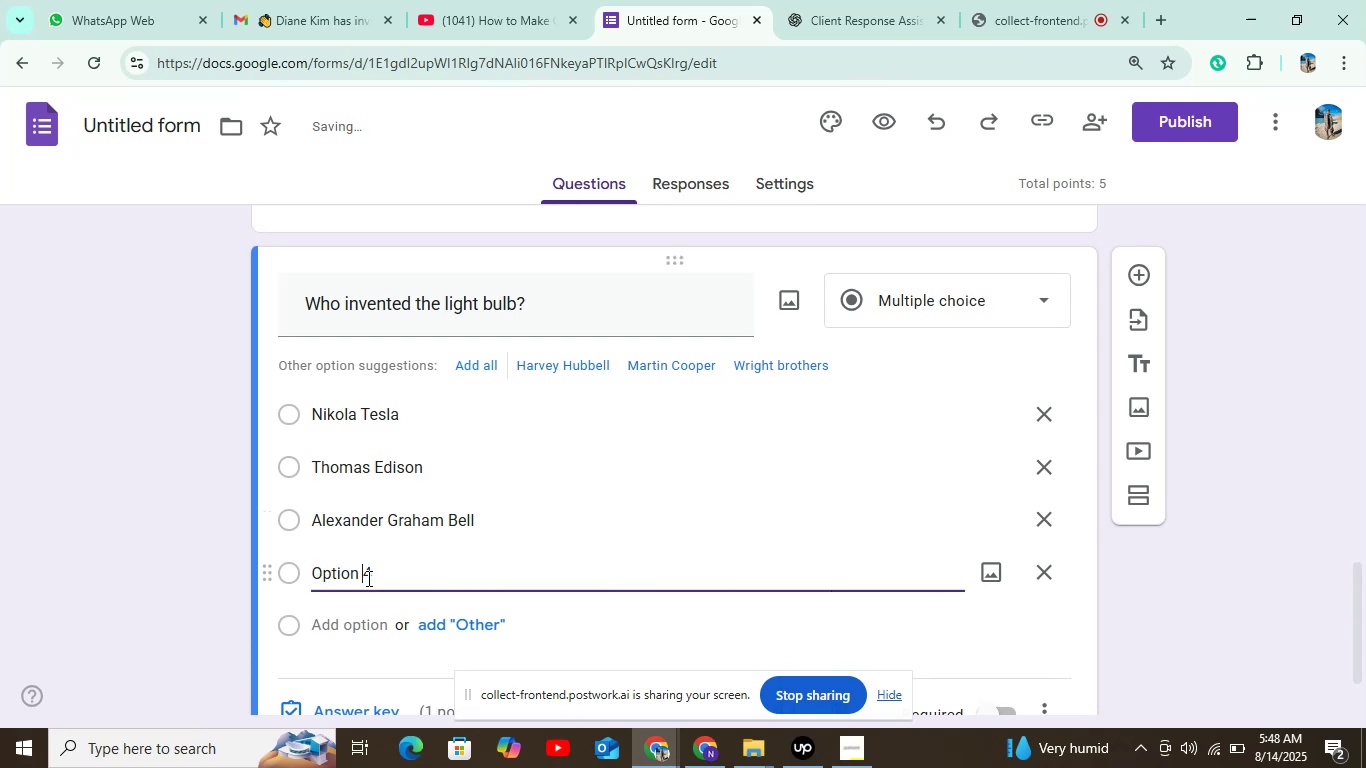 
triple_click([367, 578])
 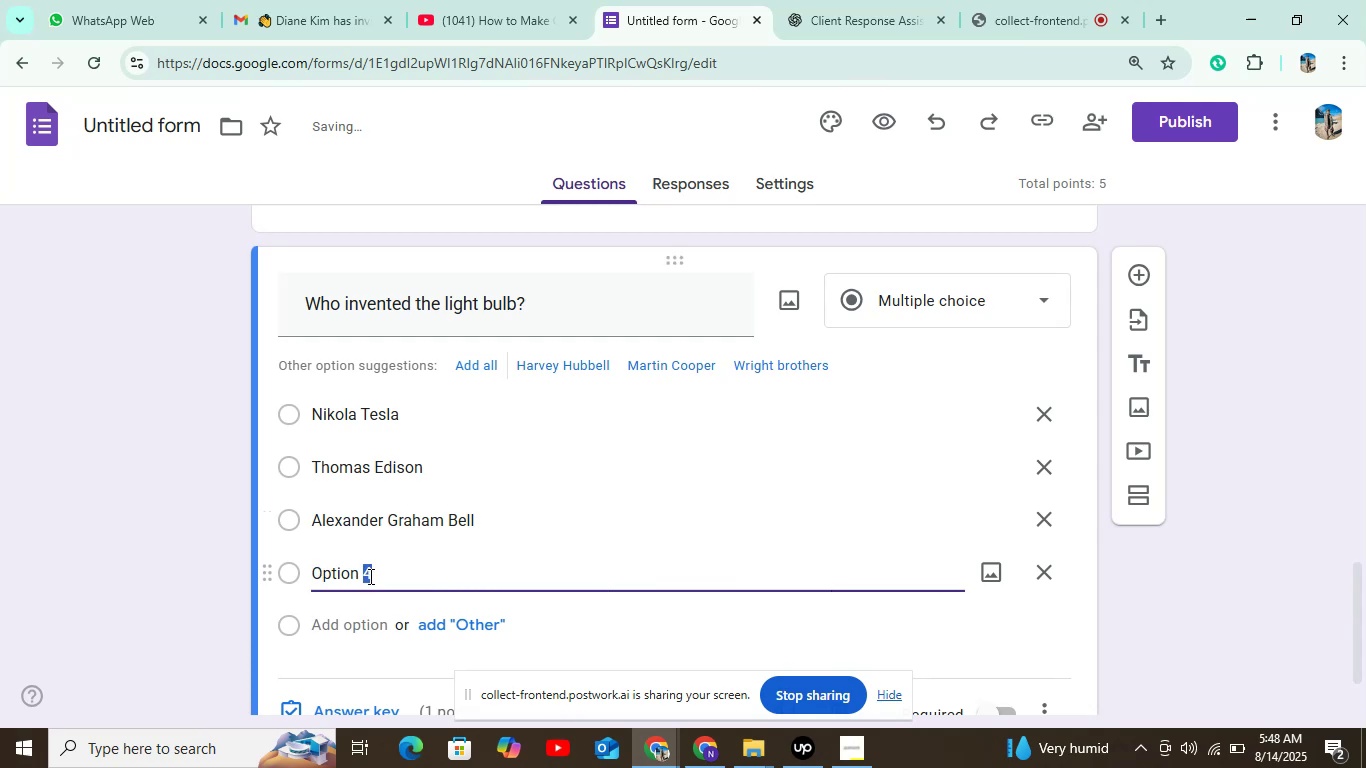 
left_click_drag(start_coordinate=[376, 569], to_coordinate=[328, 575])
 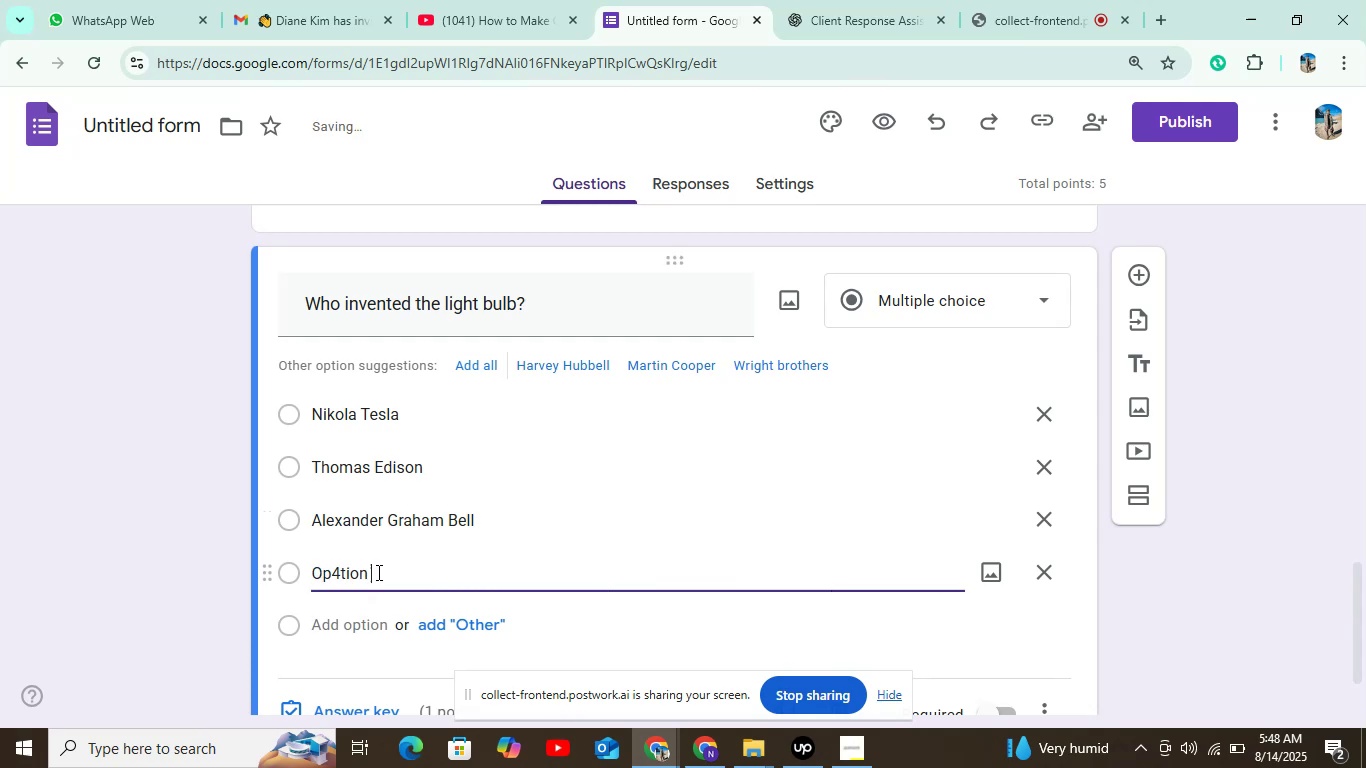 
left_click_drag(start_coordinate=[382, 572], to_coordinate=[295, 572])
 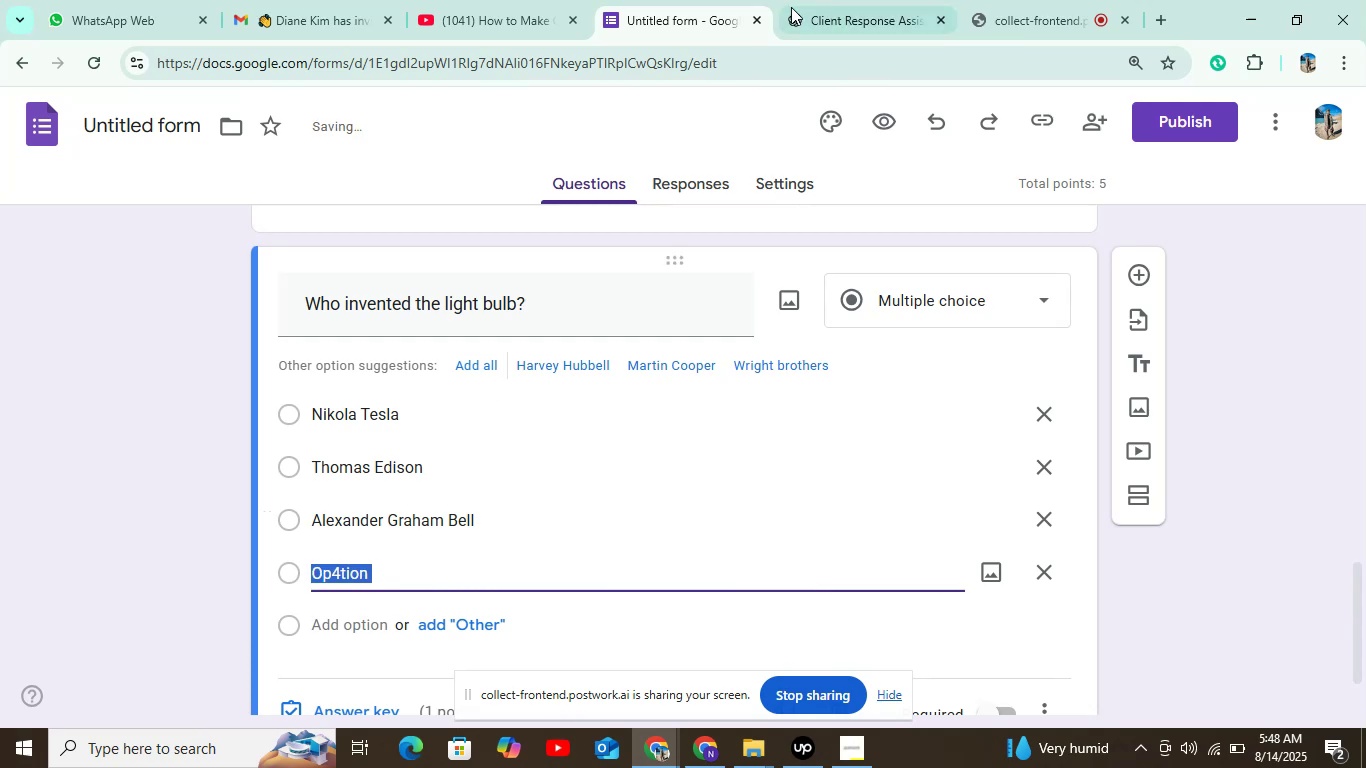 
left_click([802, 0])
 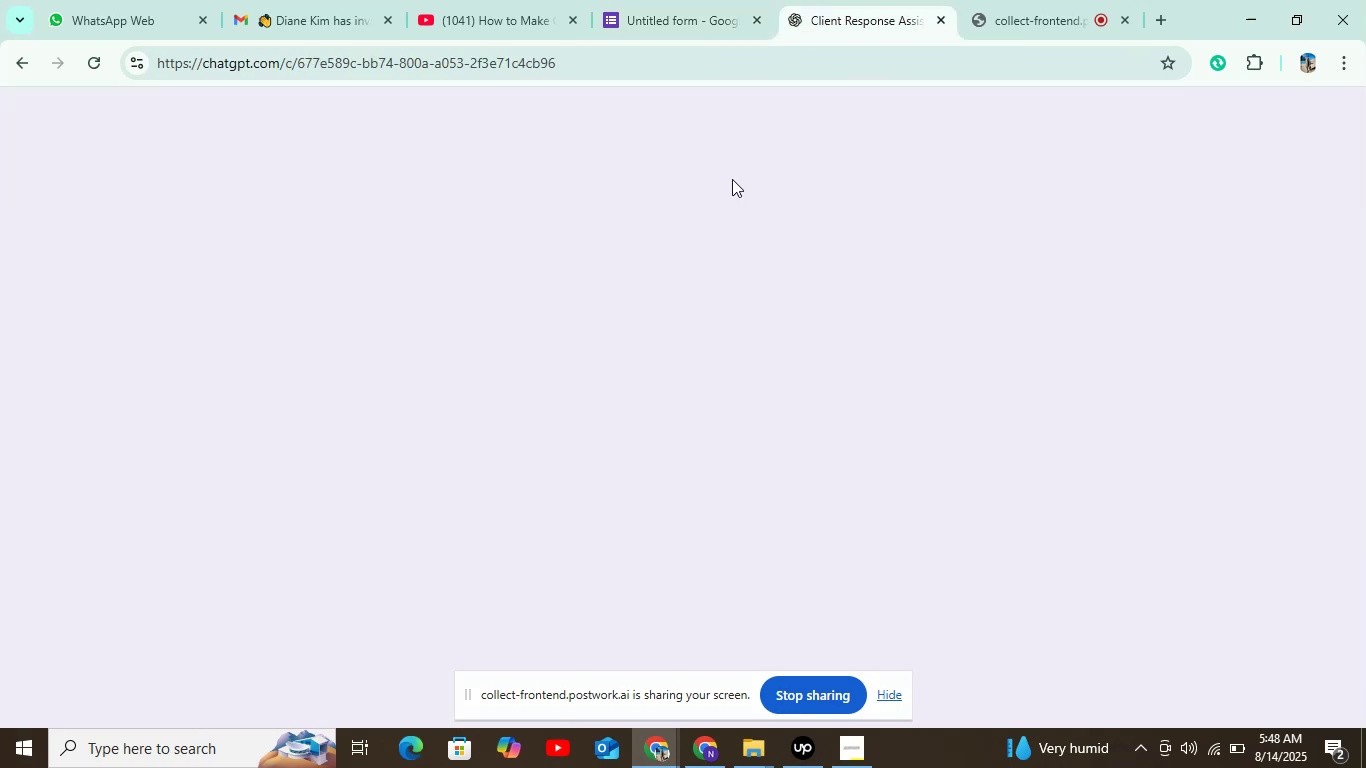 
mouse_move([524, 481])
 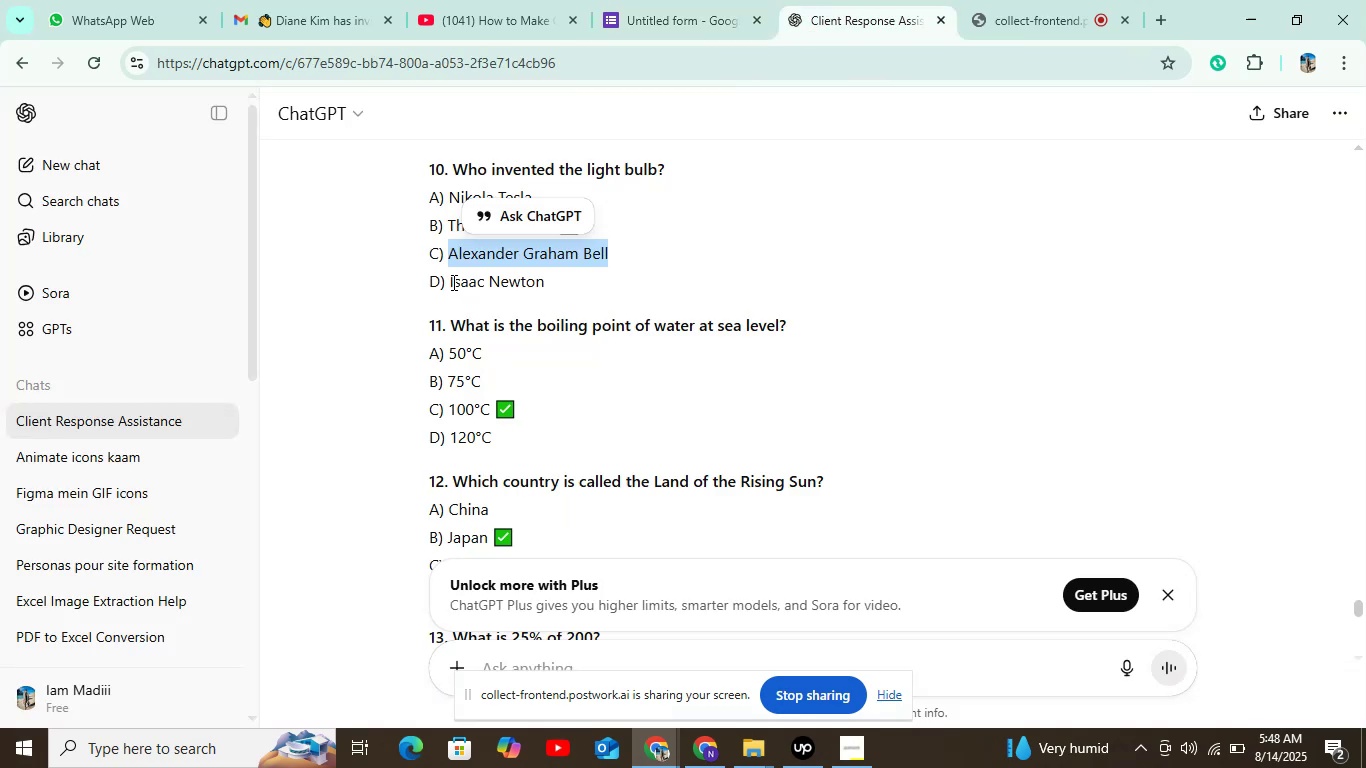 
left_click_drag(start_coordinate=[446, 280], to_coordinate=[587, 279])
 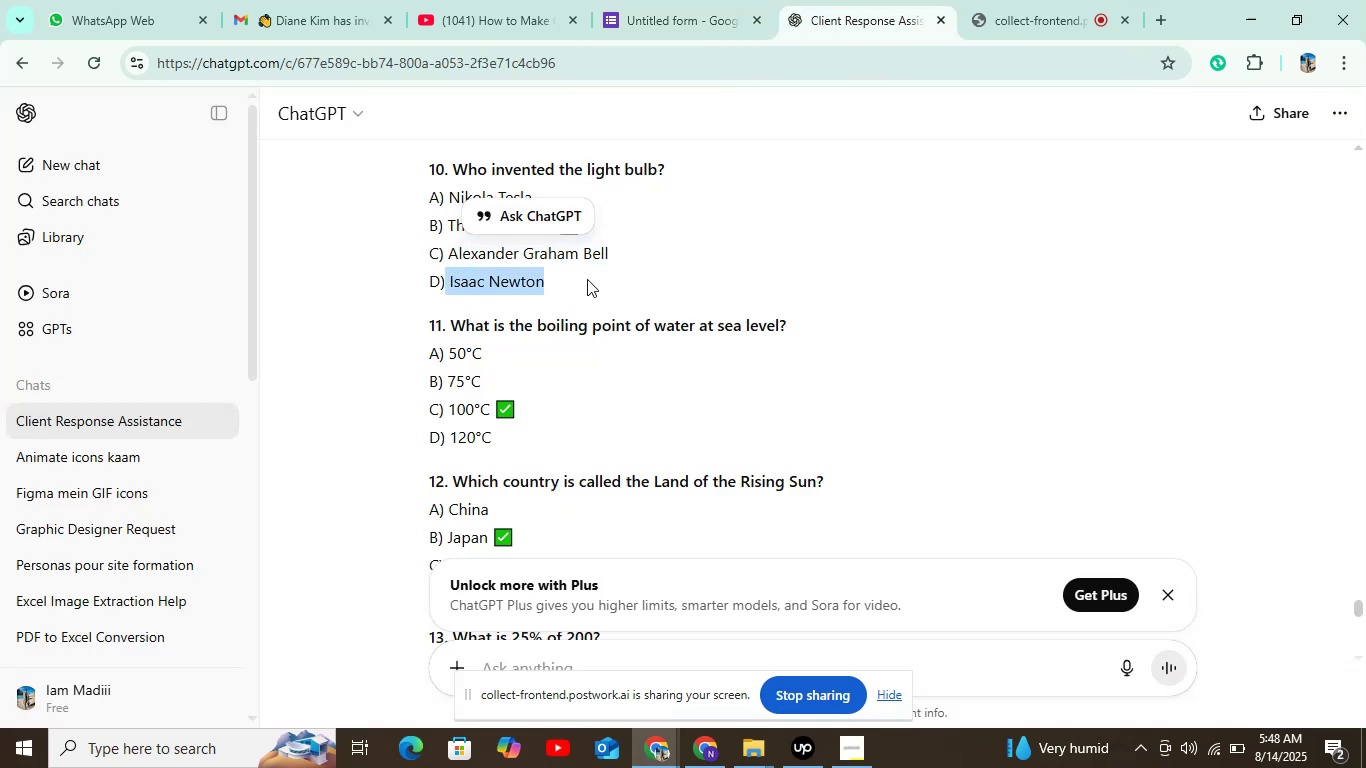 
key(Control+C)
 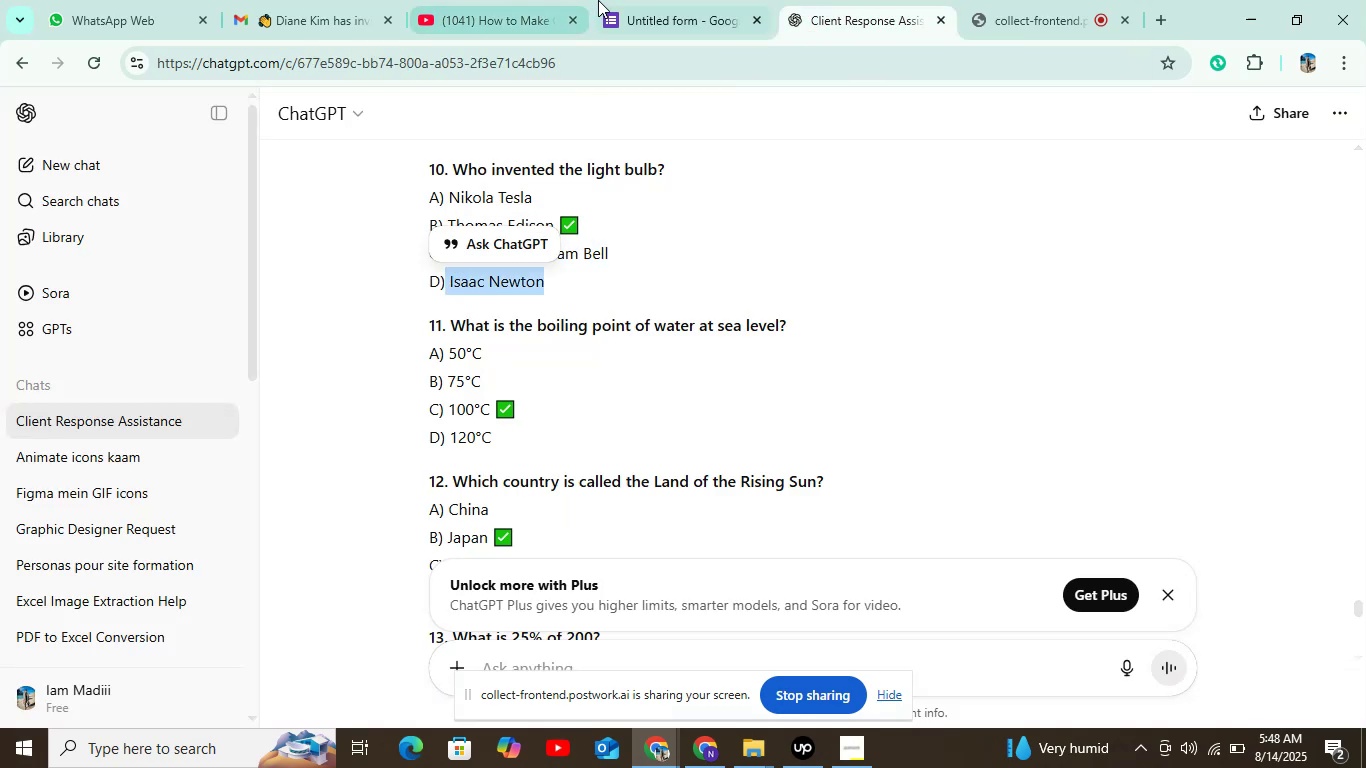 
left_click([622, 0])
 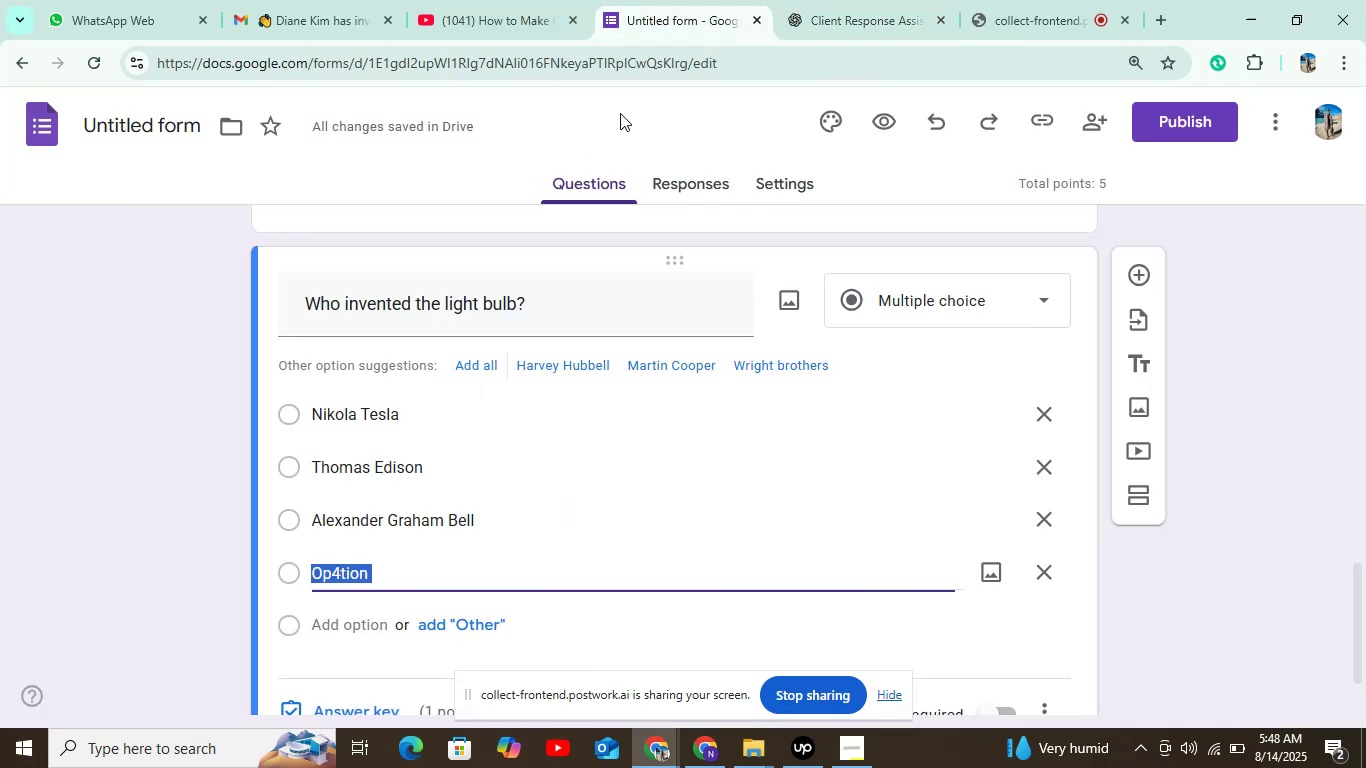 
key(Control+V)
 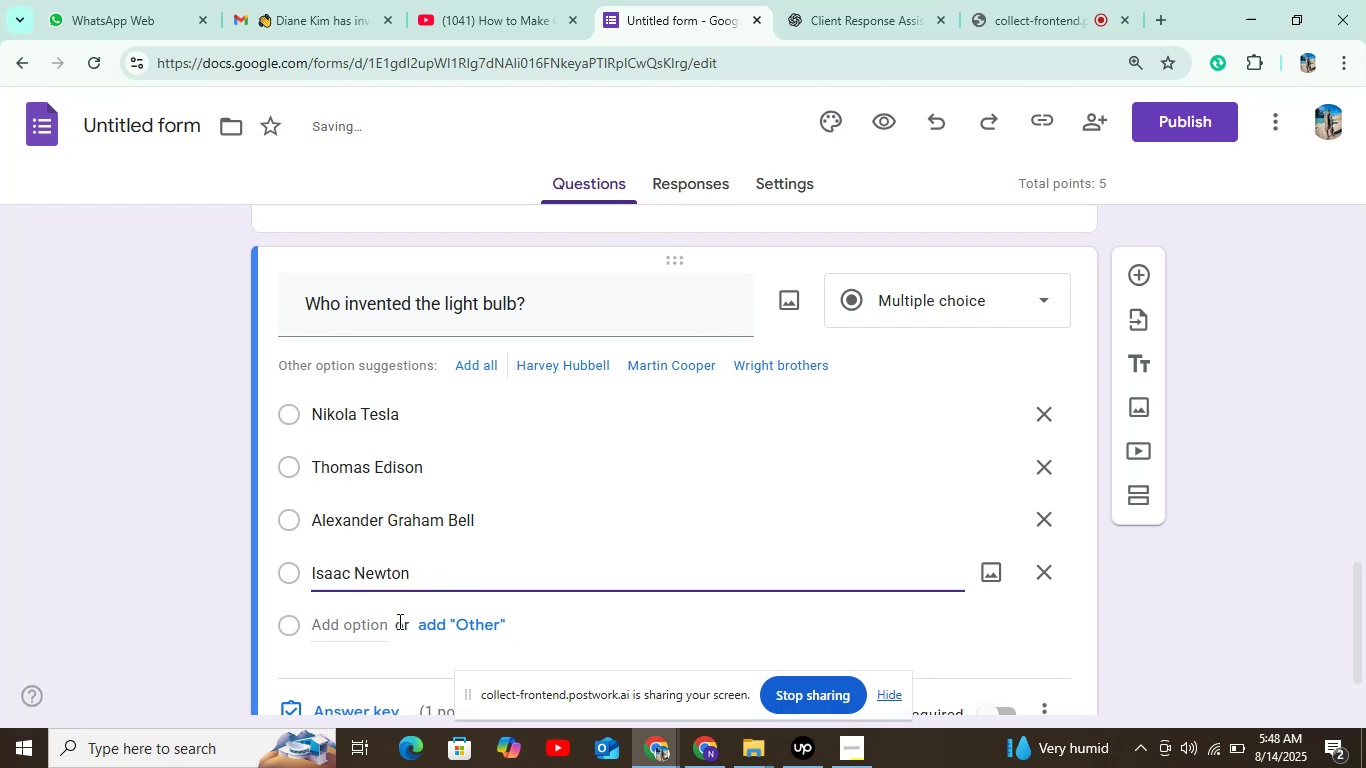 
scroll: coordinate [406, 591], scroll_direction: down, amount: 3.0
 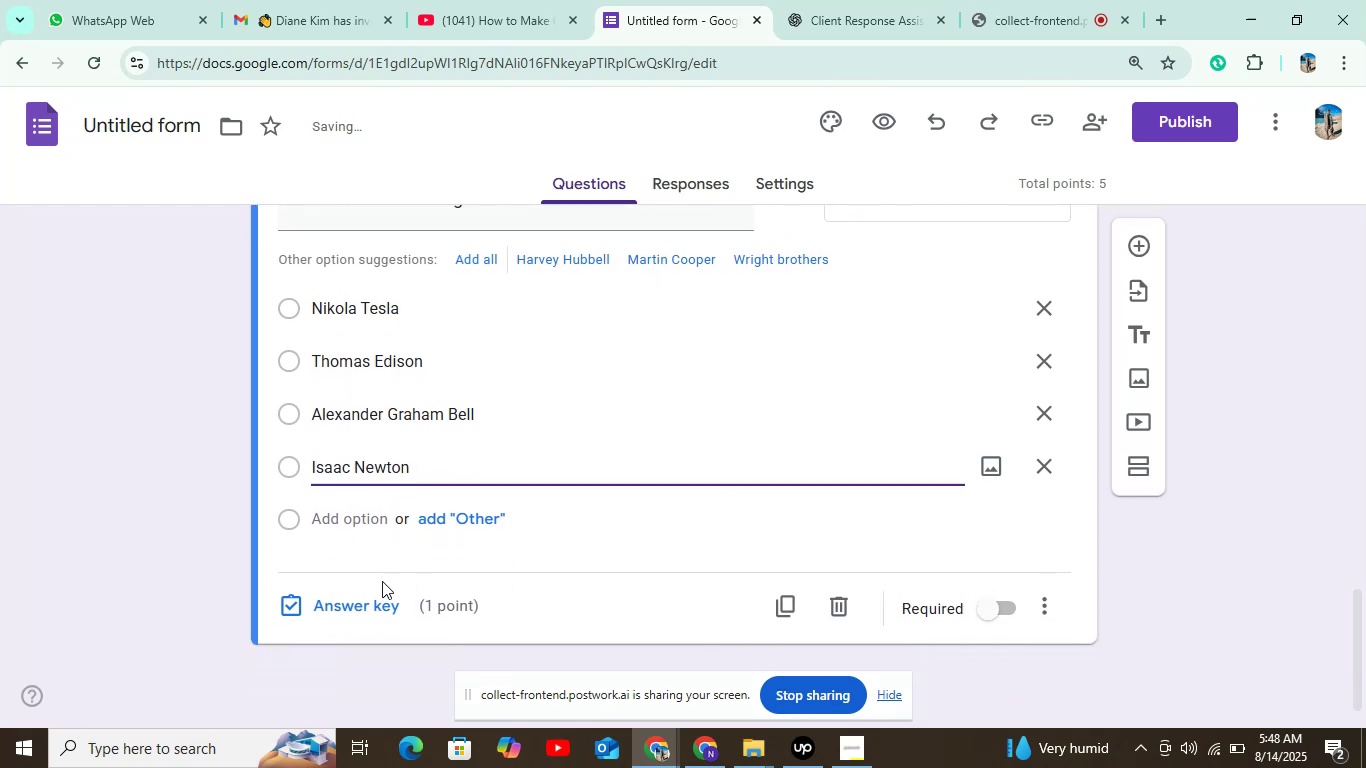 
left_click([370, 598])
 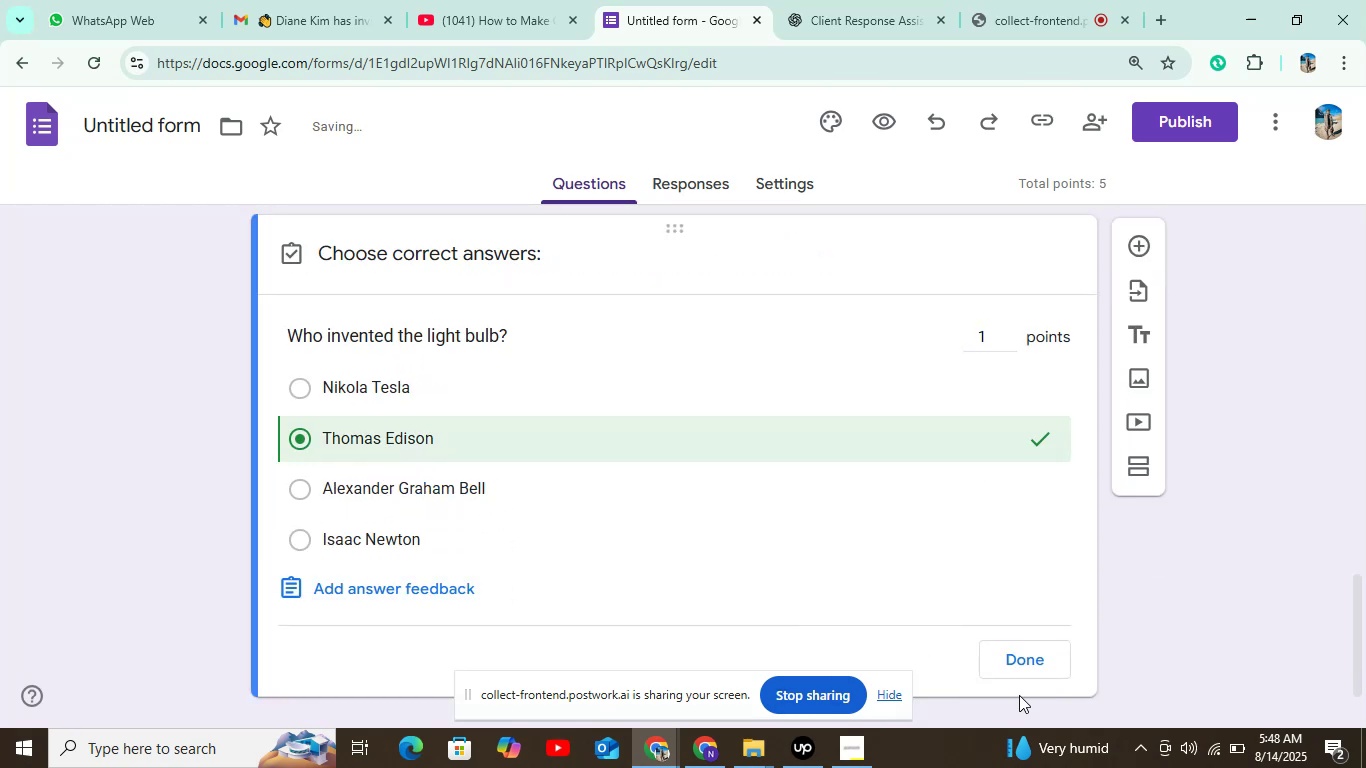 
left_click([1030, 670])
 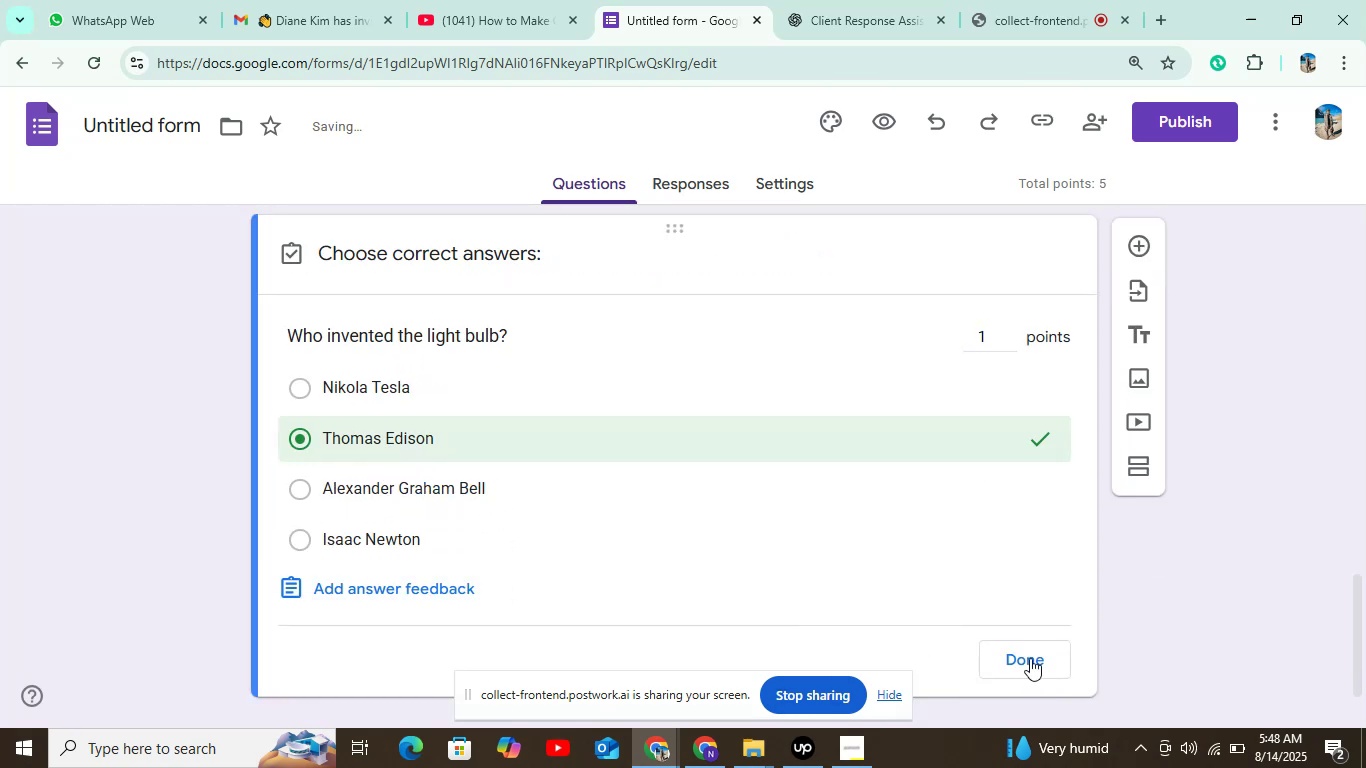 
left_click([1032, 649])
 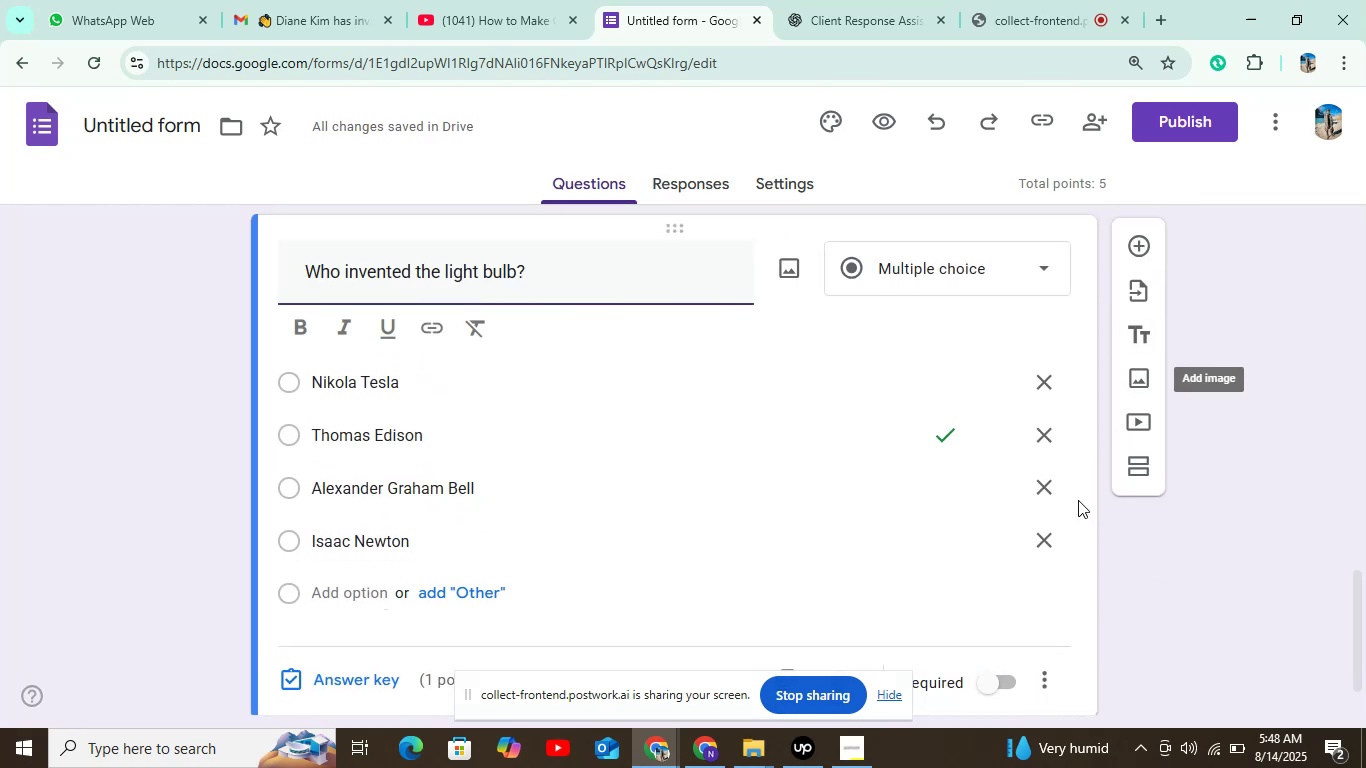 
right_click([1000, 684])
 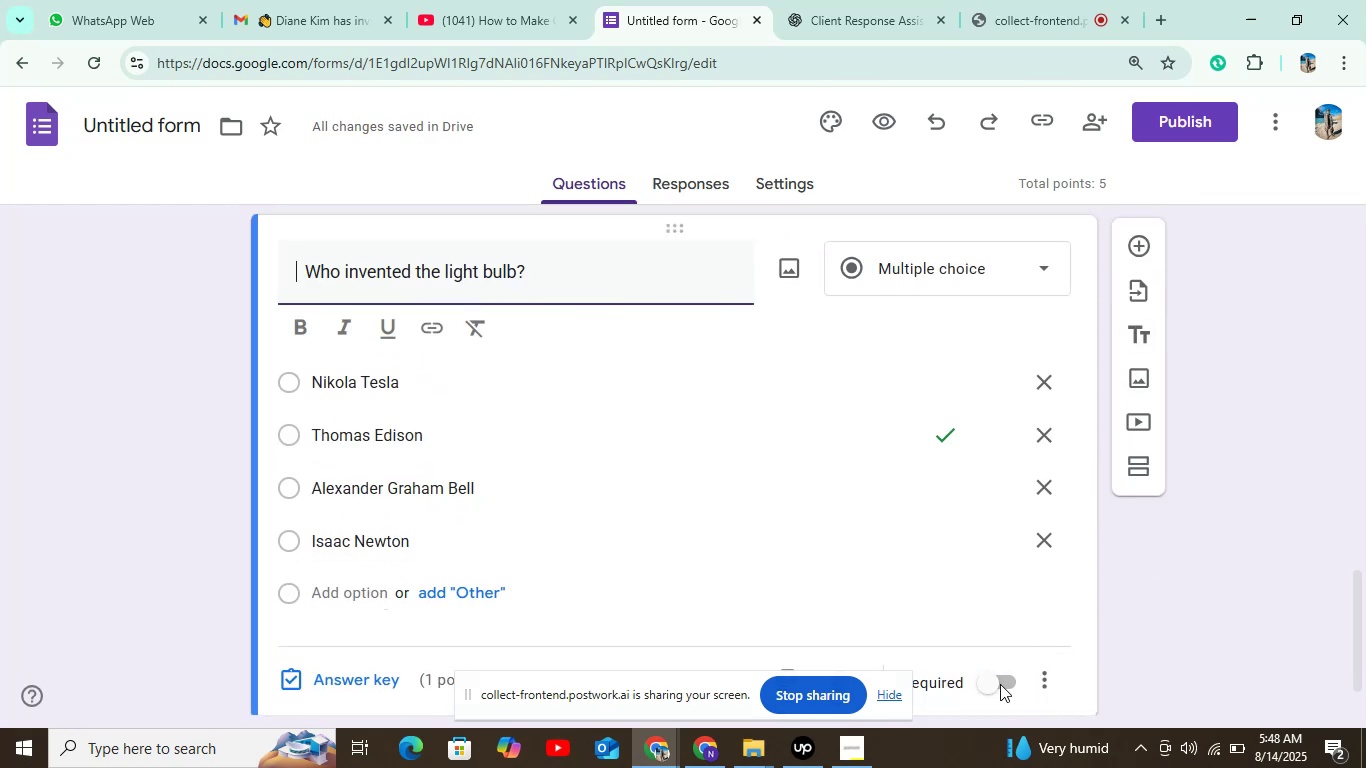 
left_click([1000, 684])
 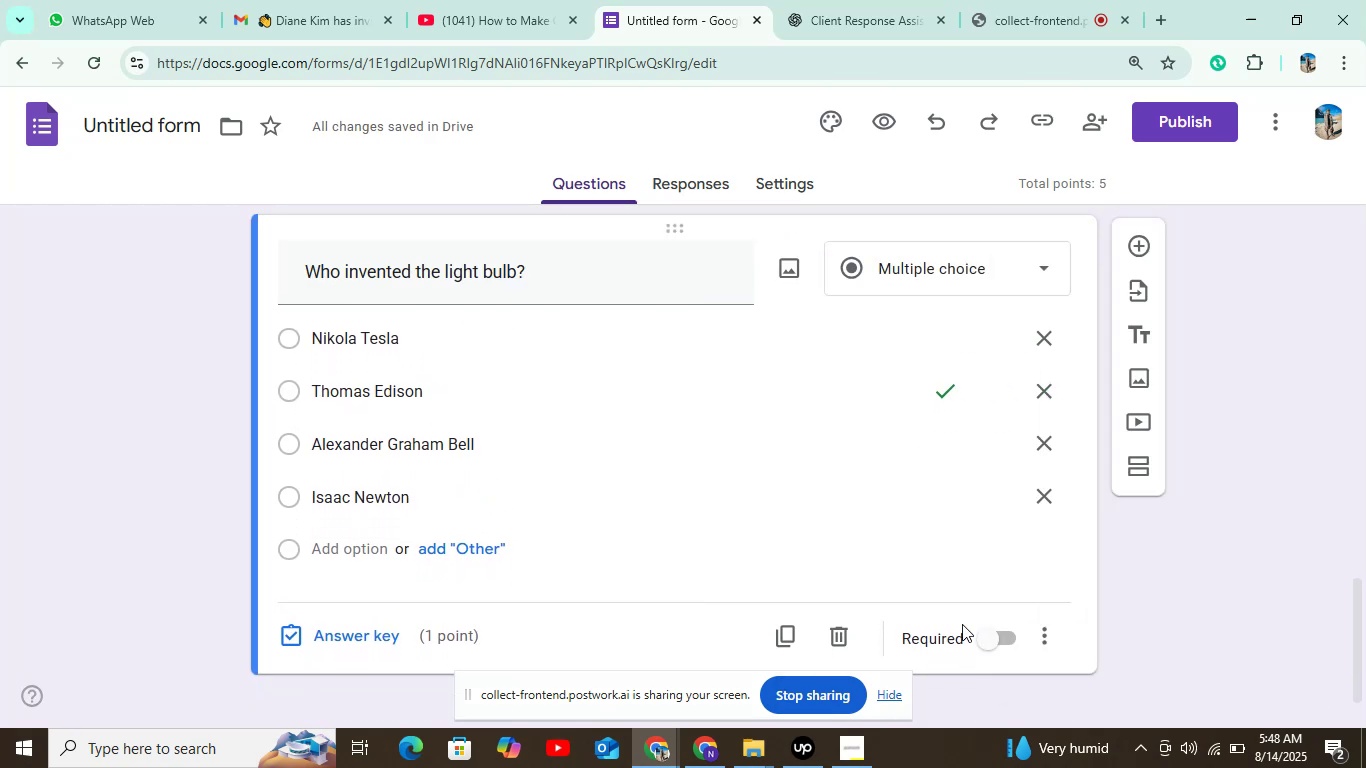 
double_click([981, 637])
 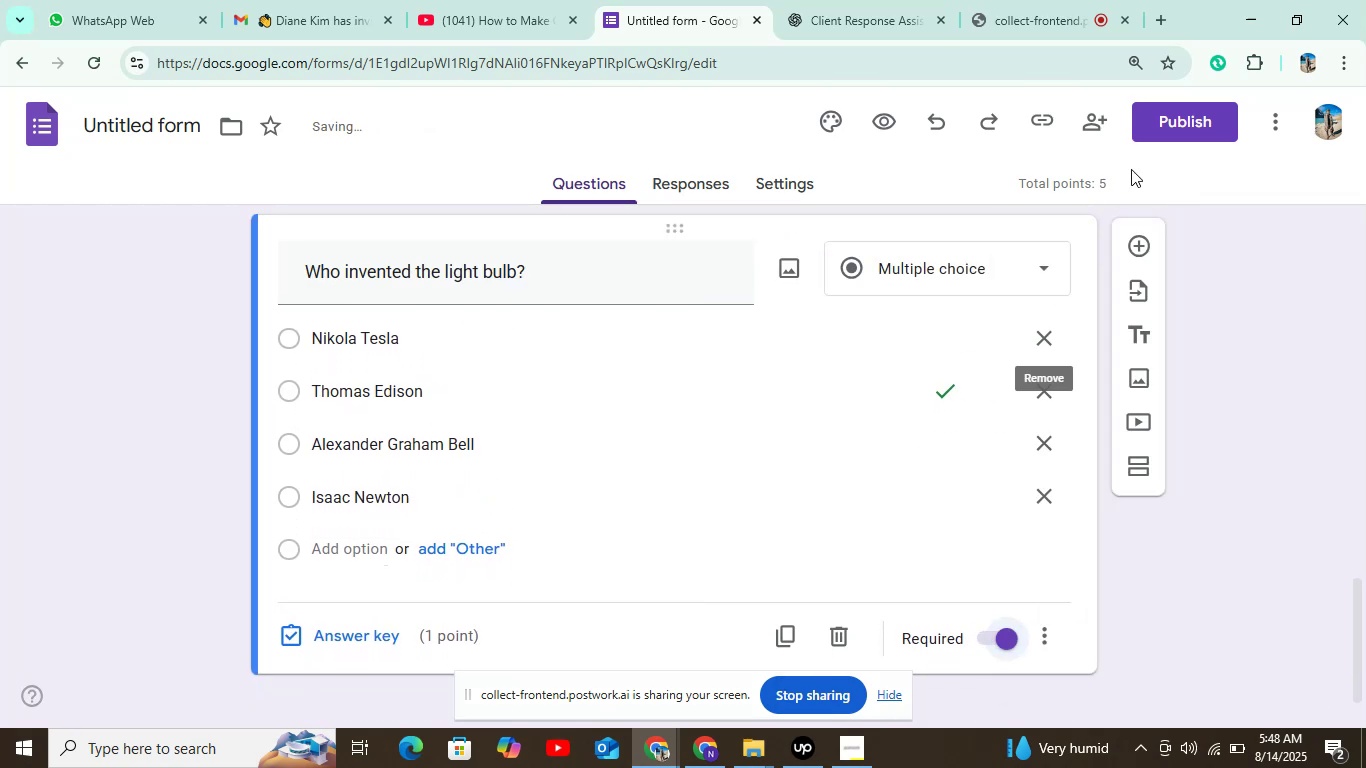 
left_click([1179, 105])
 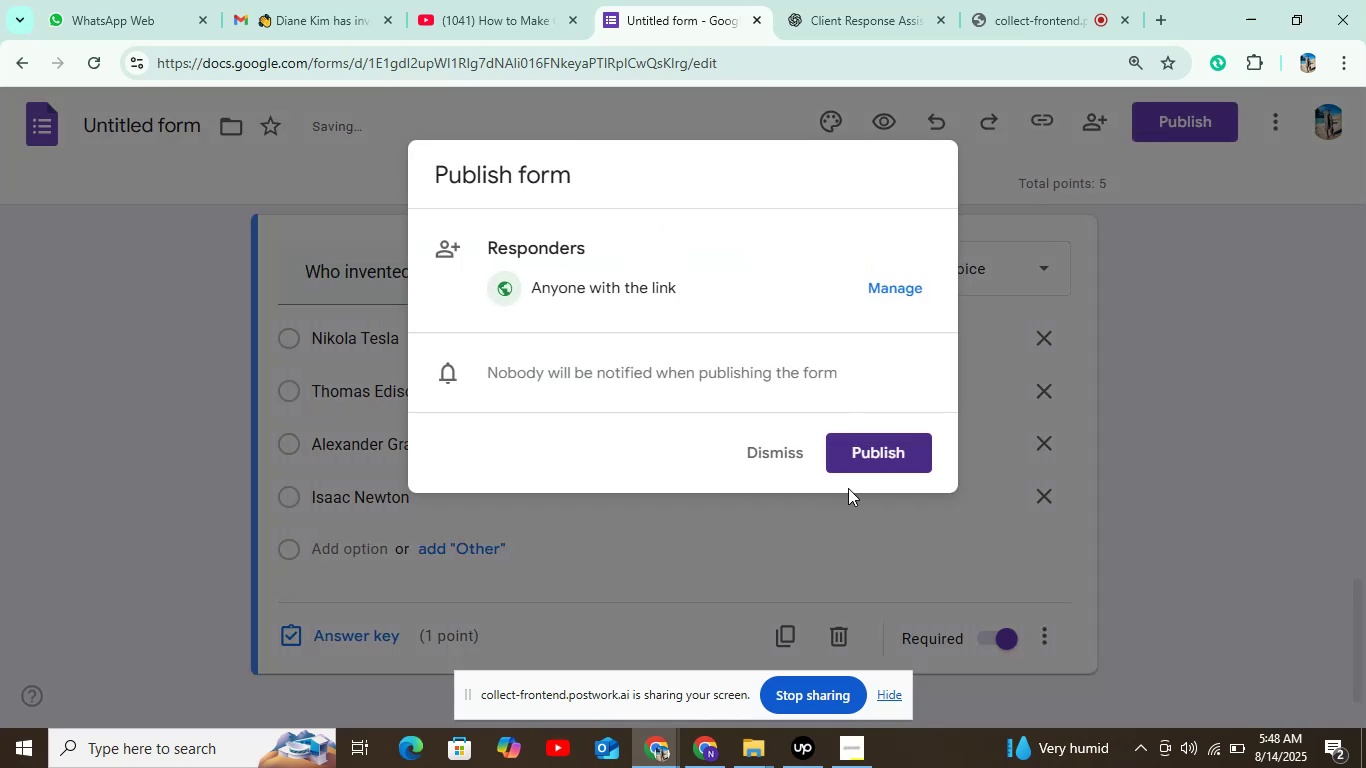 
left_click([864, 467])
 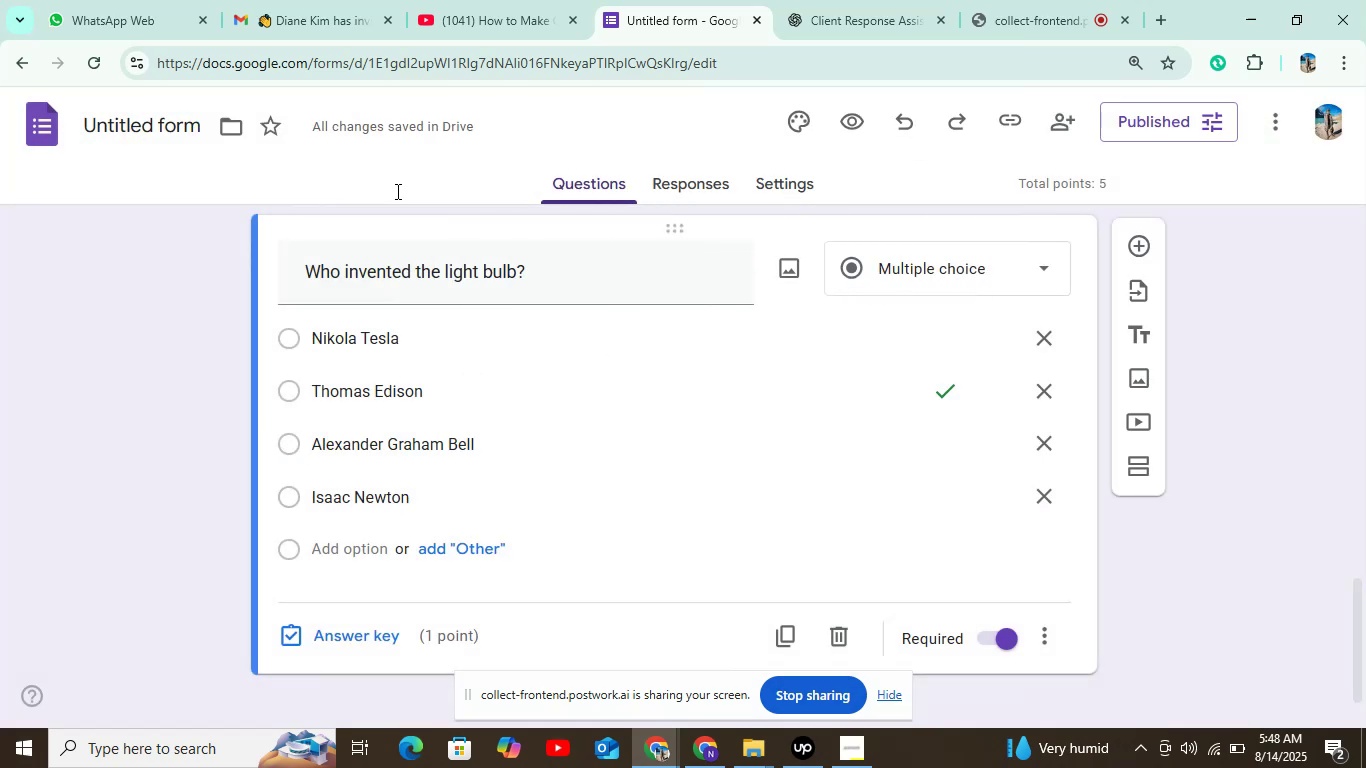 
mouse_move([490, 49])
 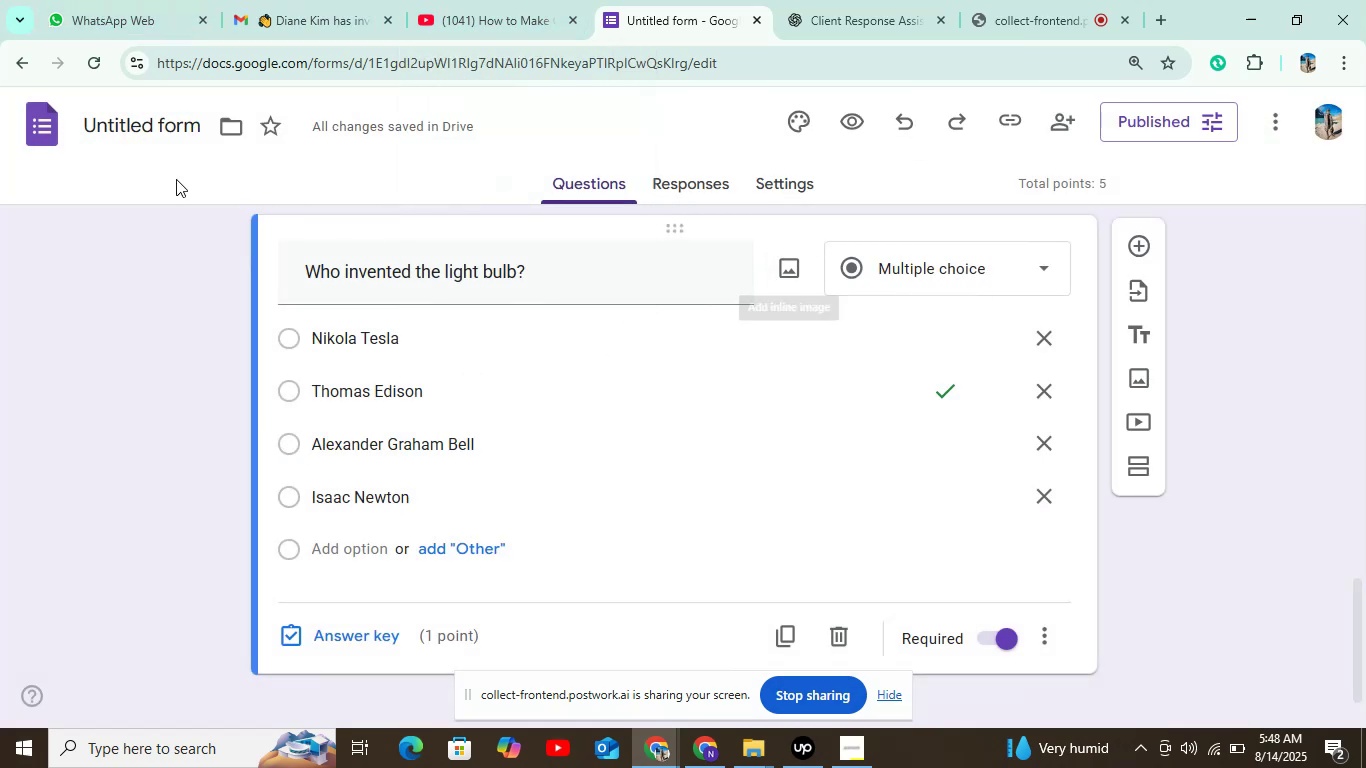 
left_click([73, 136])
 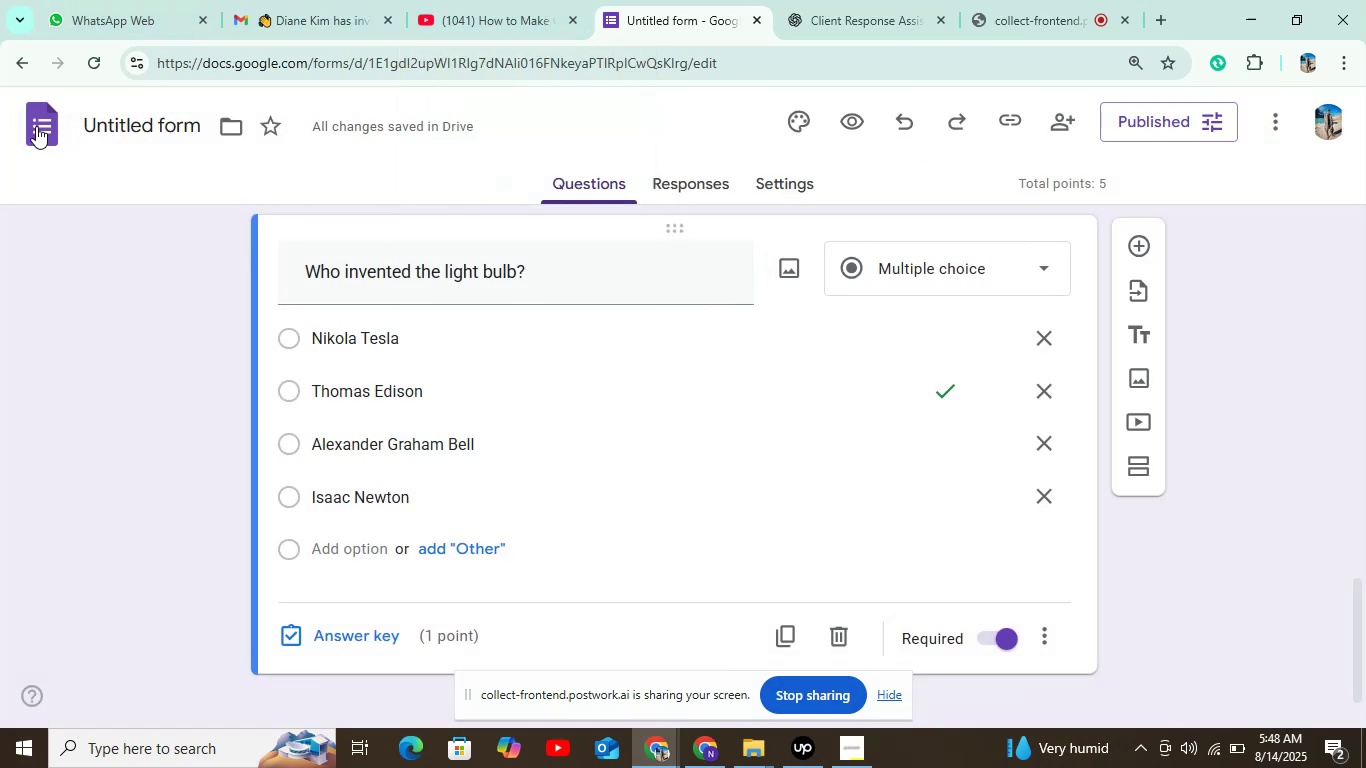 
left_click([36, 126])
 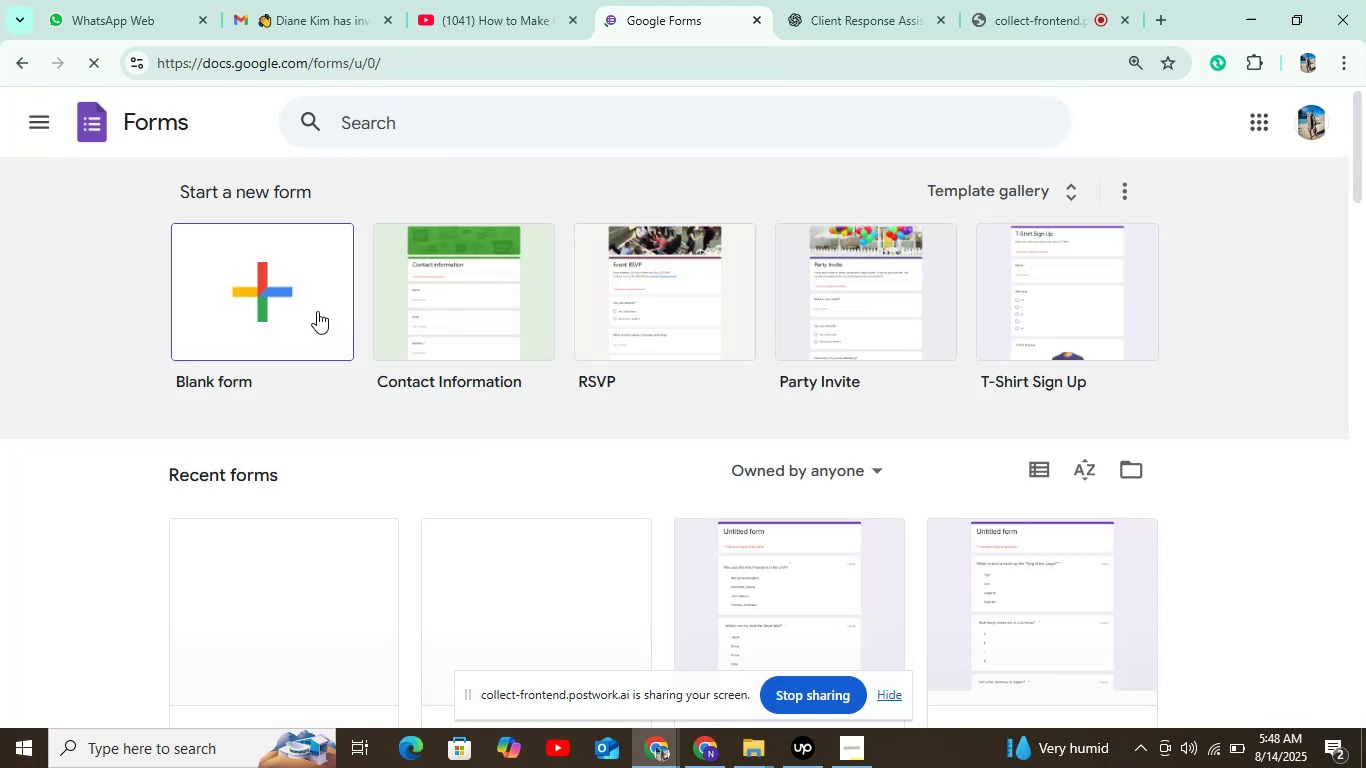 
wait(5.21)
 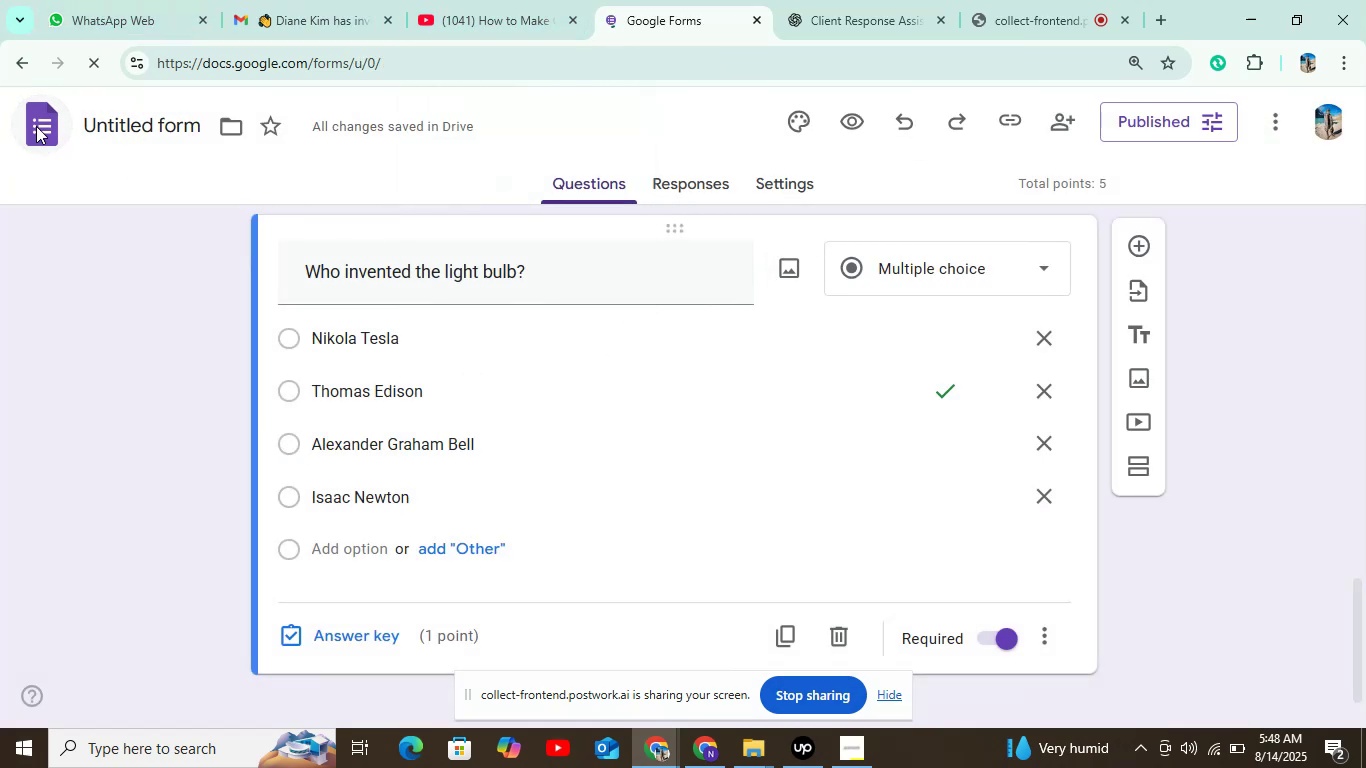 
left_click([317, 311])
 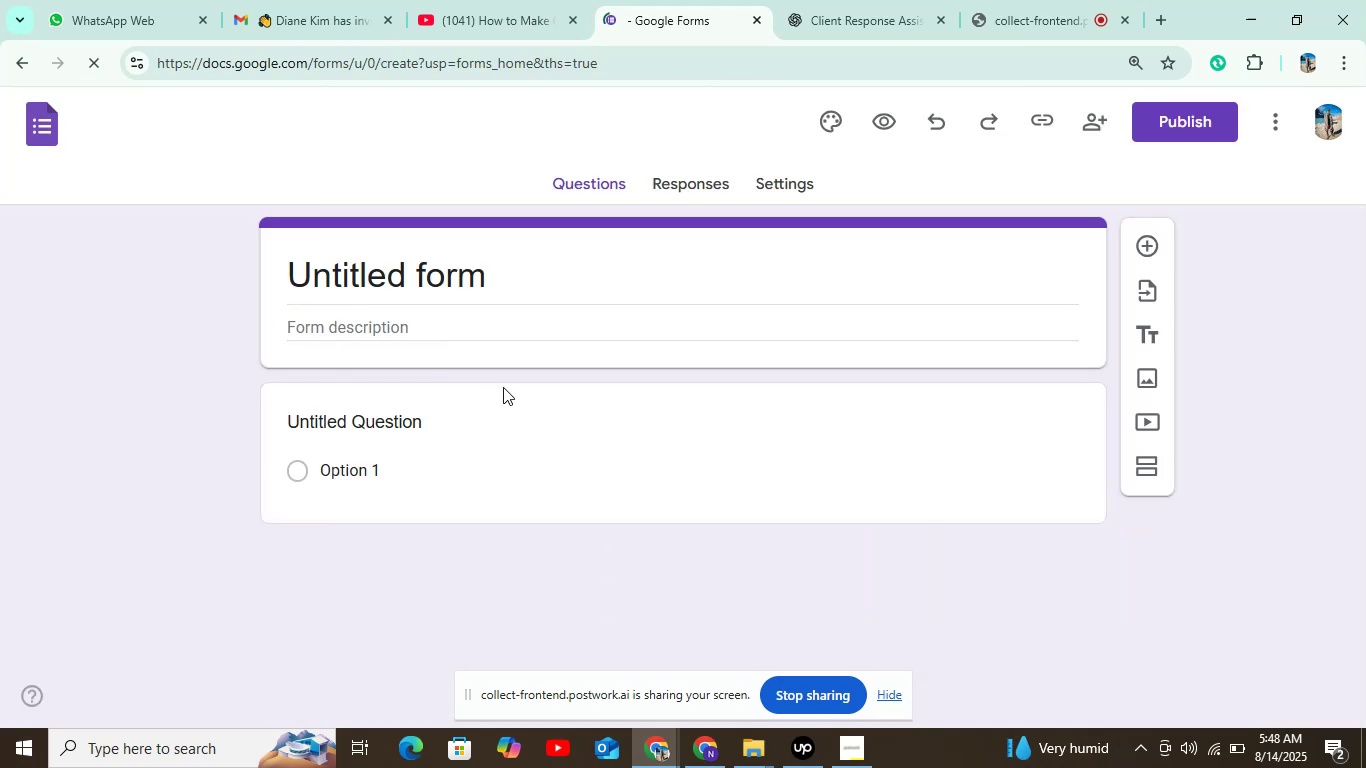 
double_click([429, 418])
 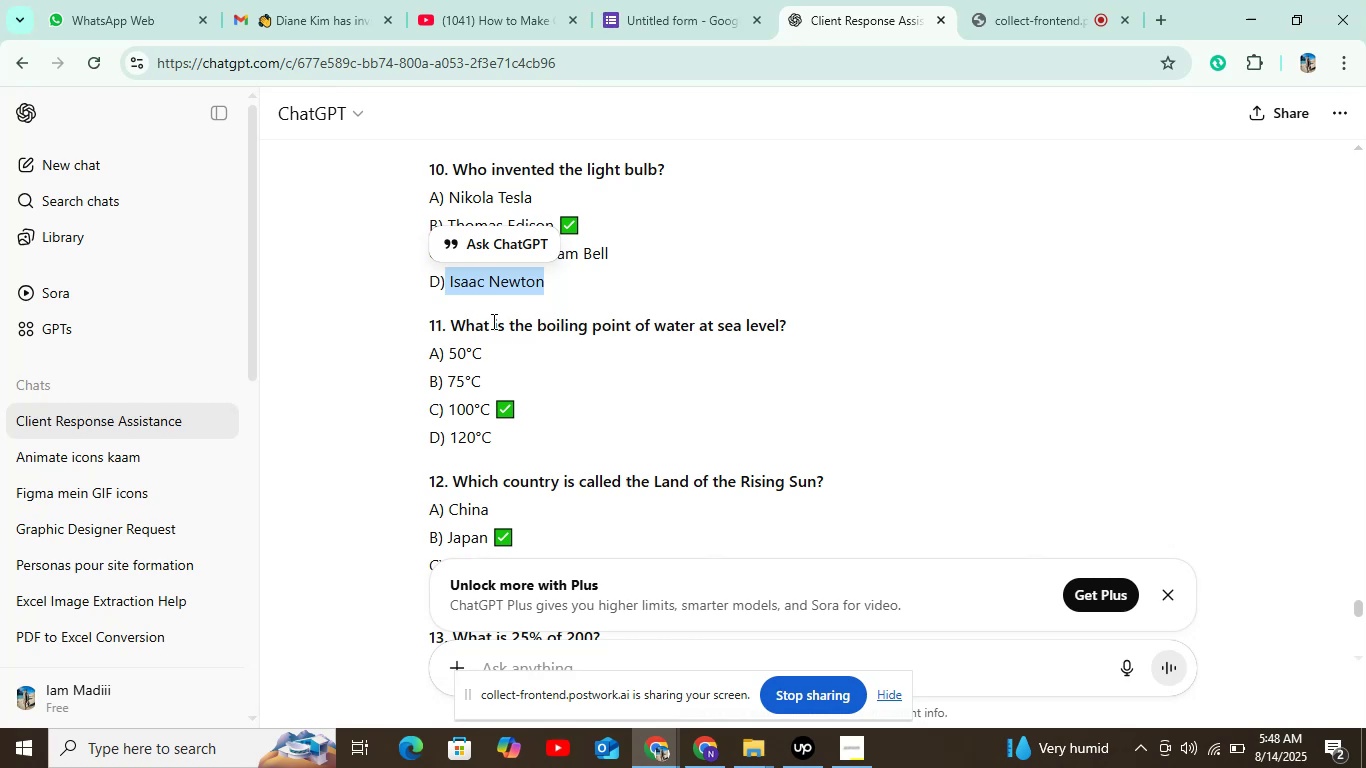 
wait(5.17)
 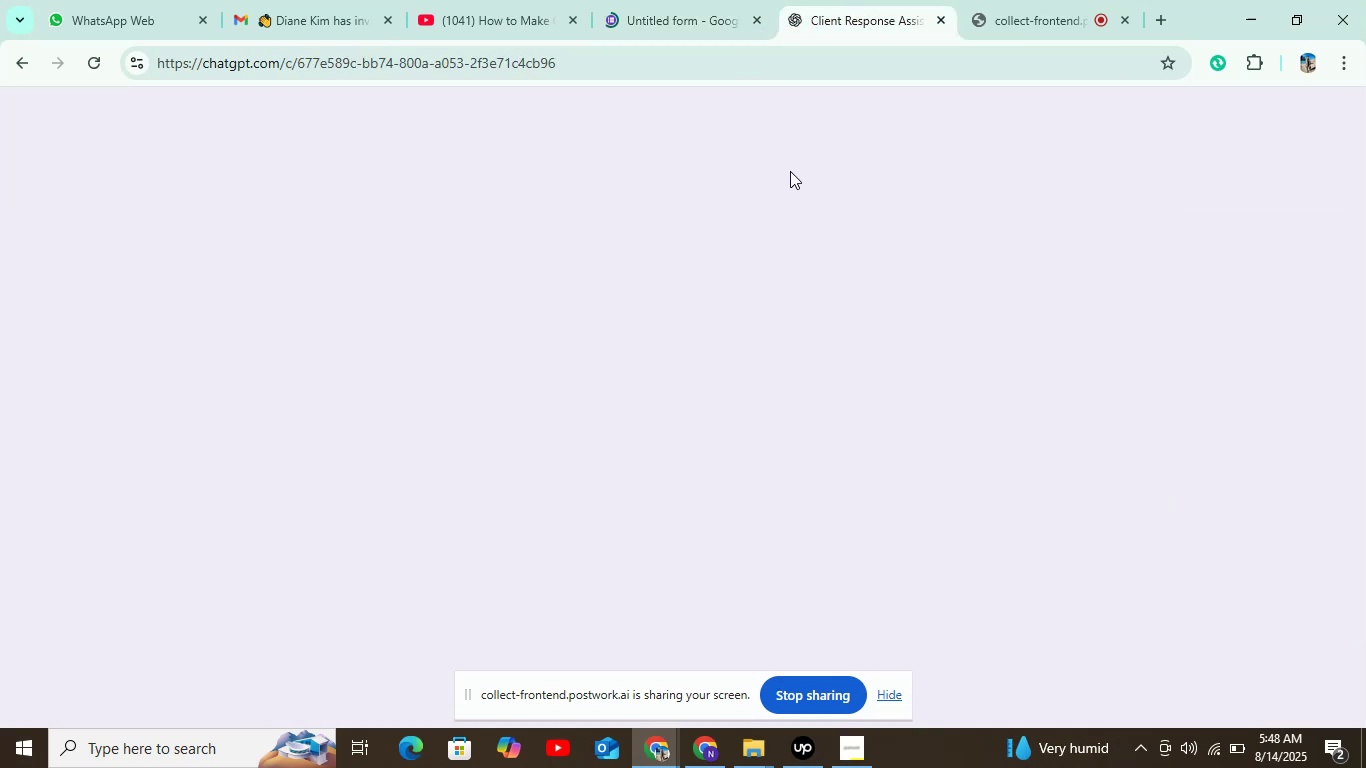 
left_click_drag(start_coordinate=[451, 322], to_coordinate=[799, 321])
 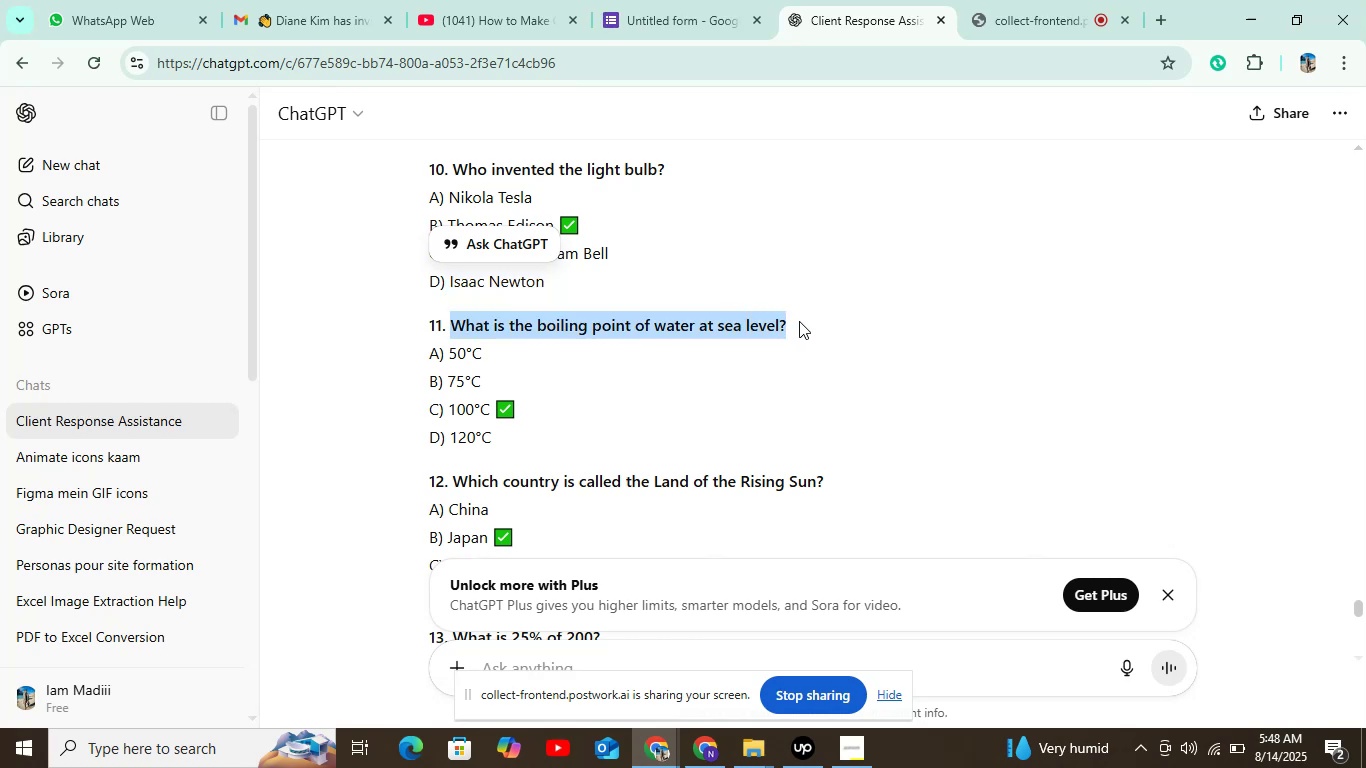 
key(Control+C)
 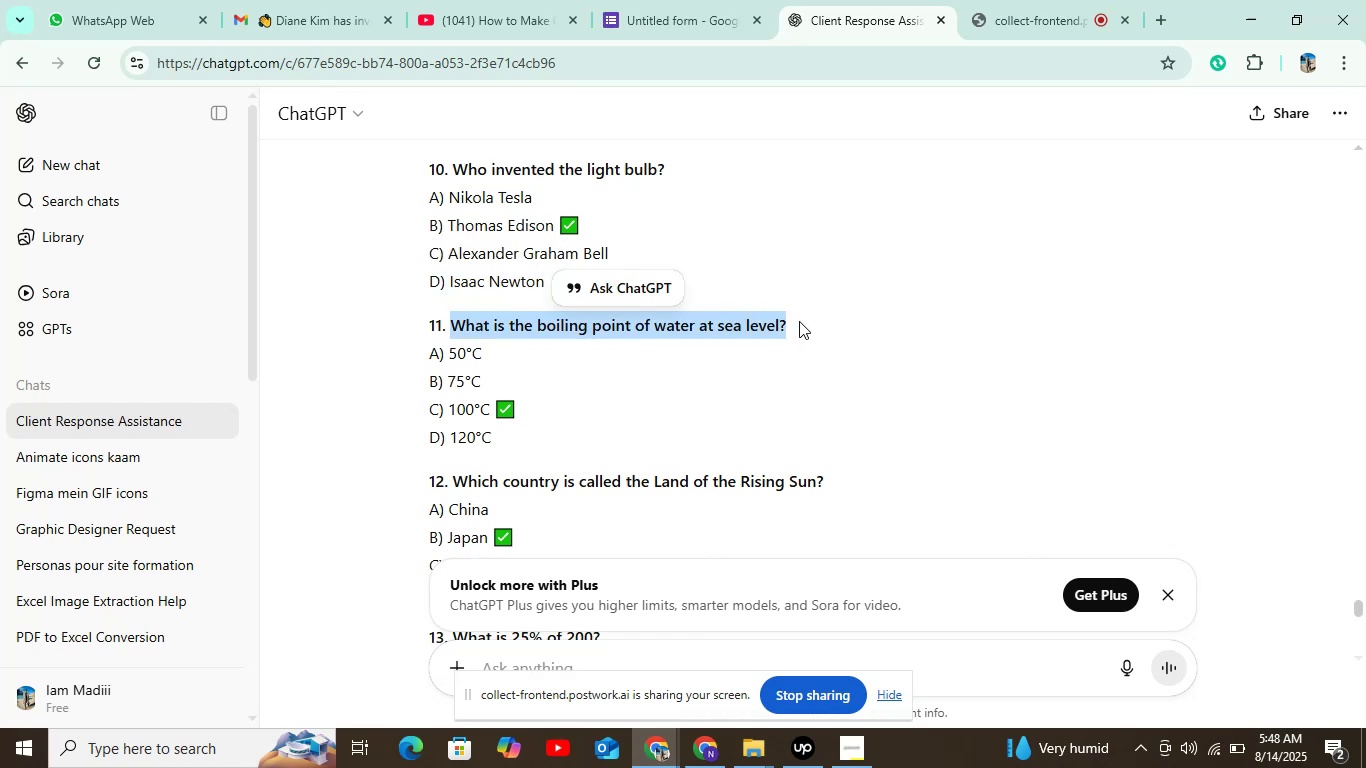 
left_click([702, 0])
 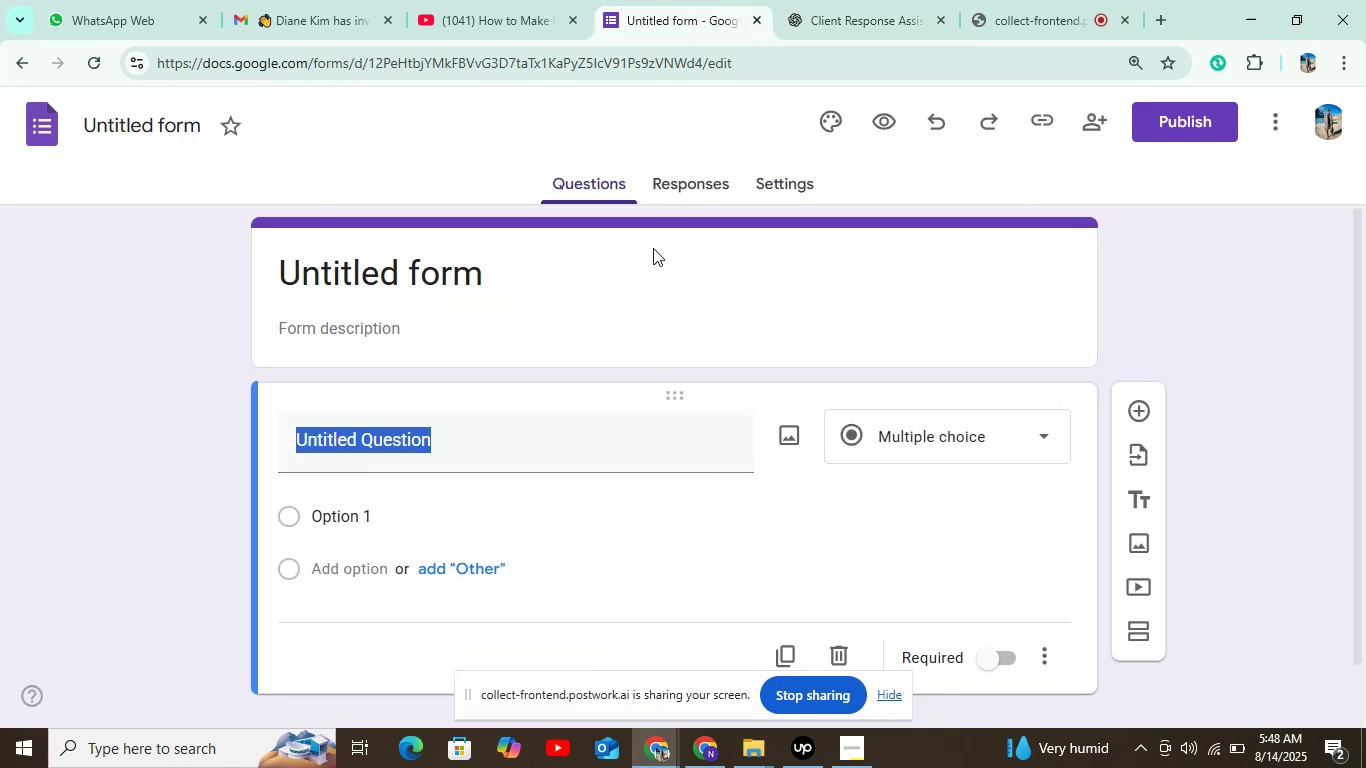 
key(Control+V)
 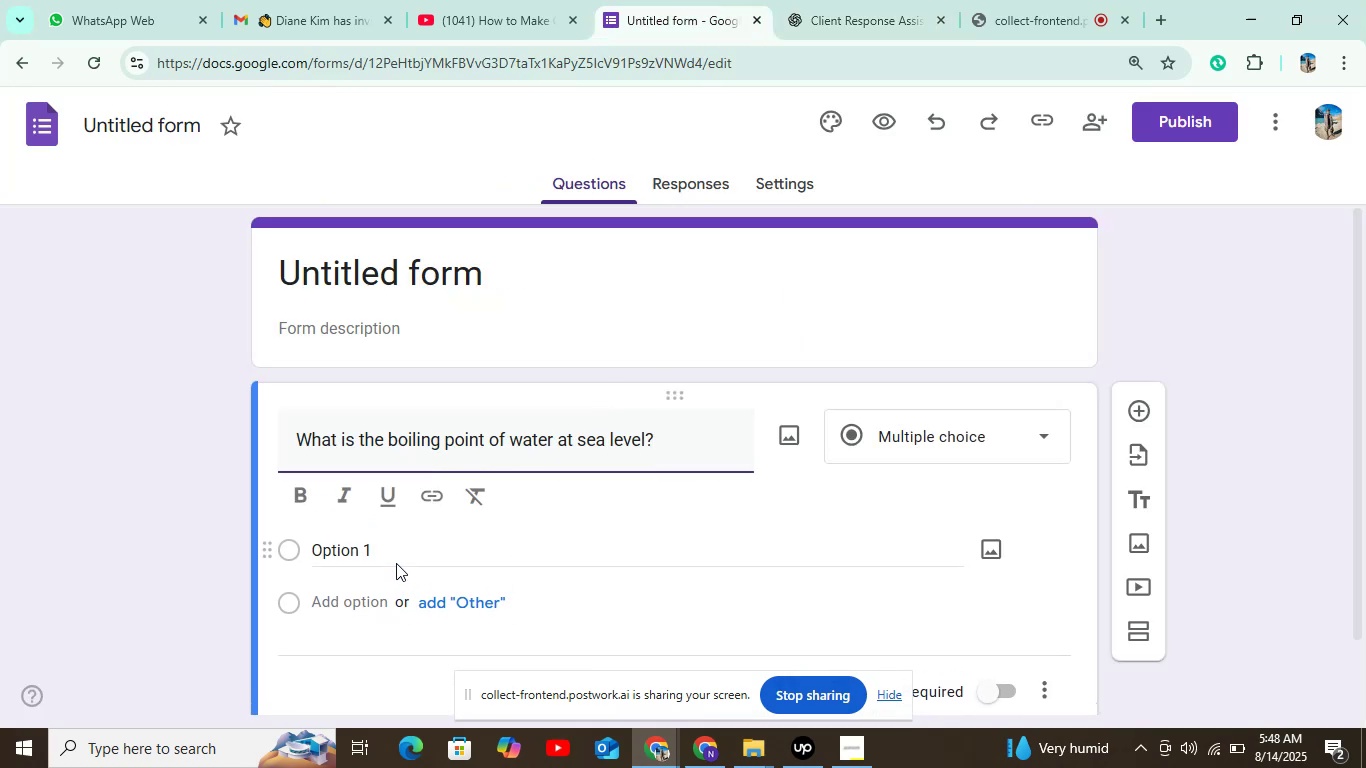 
left_click([391, 545])
 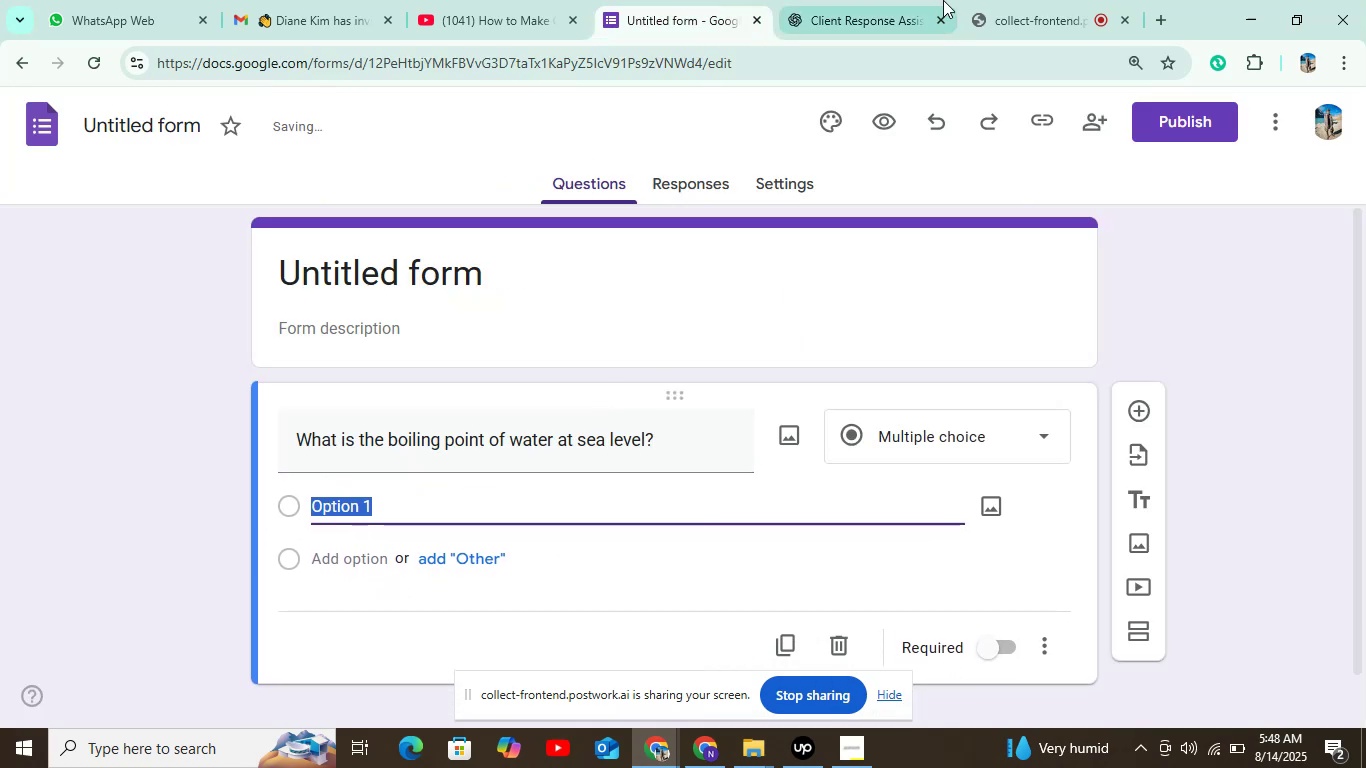 
left_click([943, 0])
 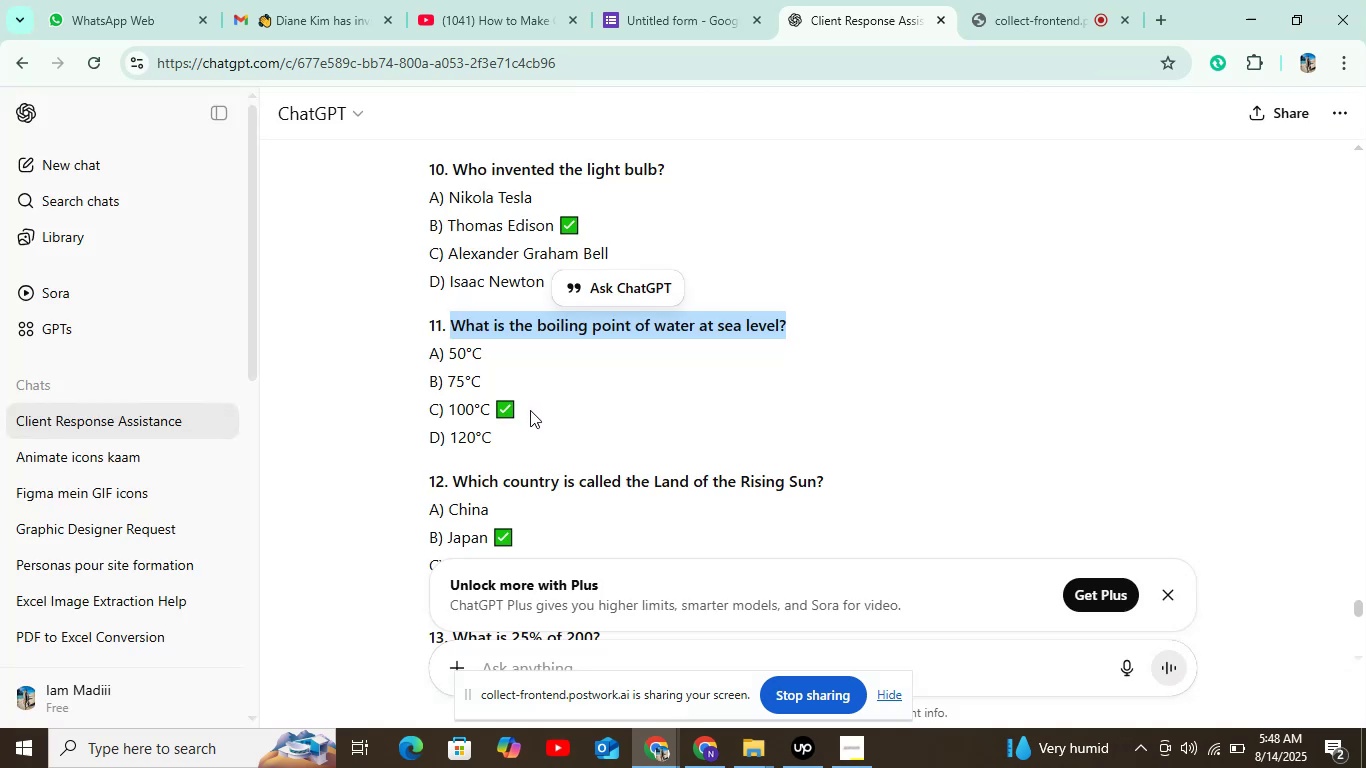 
left_click_drag(start_coordinate=[449, 349], to_coordinate=[475, 352])
 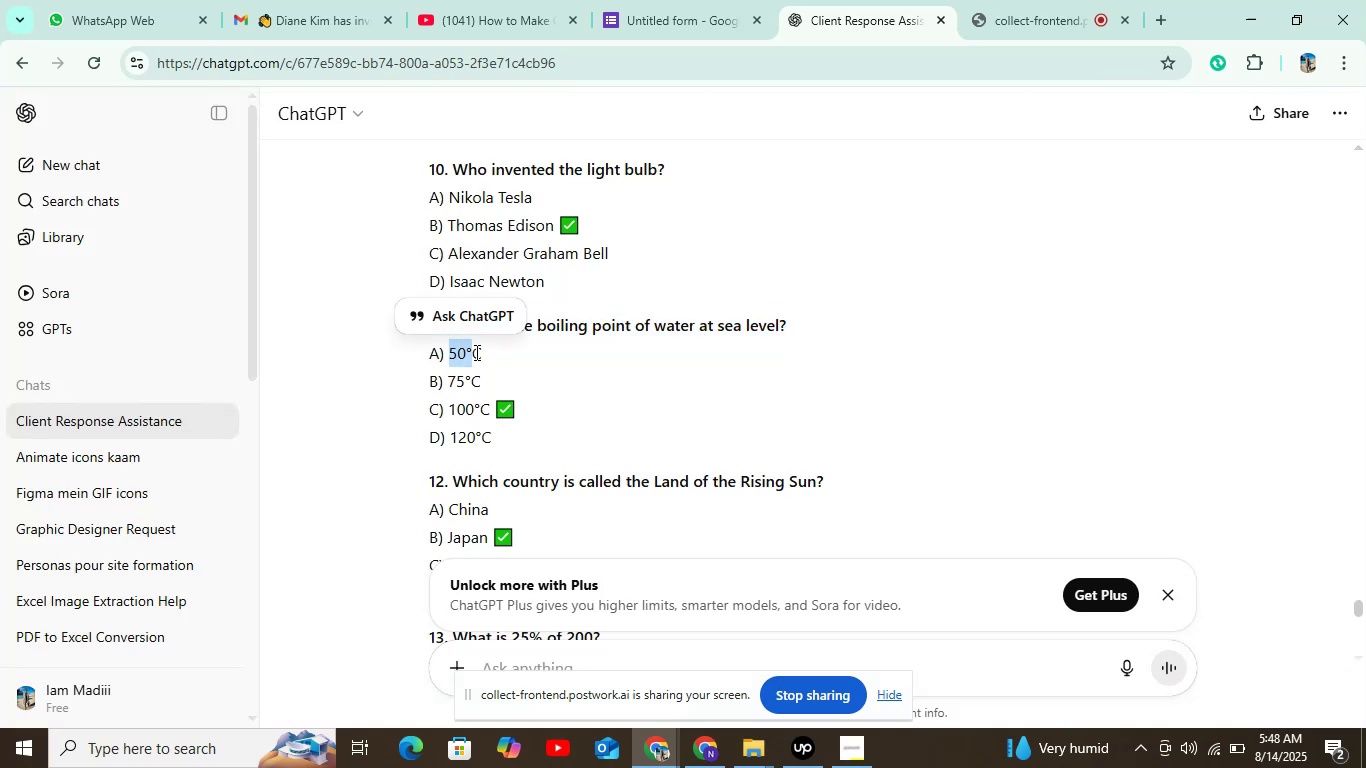 
left_click_drag(start_coordinate=[480, 352], to_coordinate=[451, 356])
 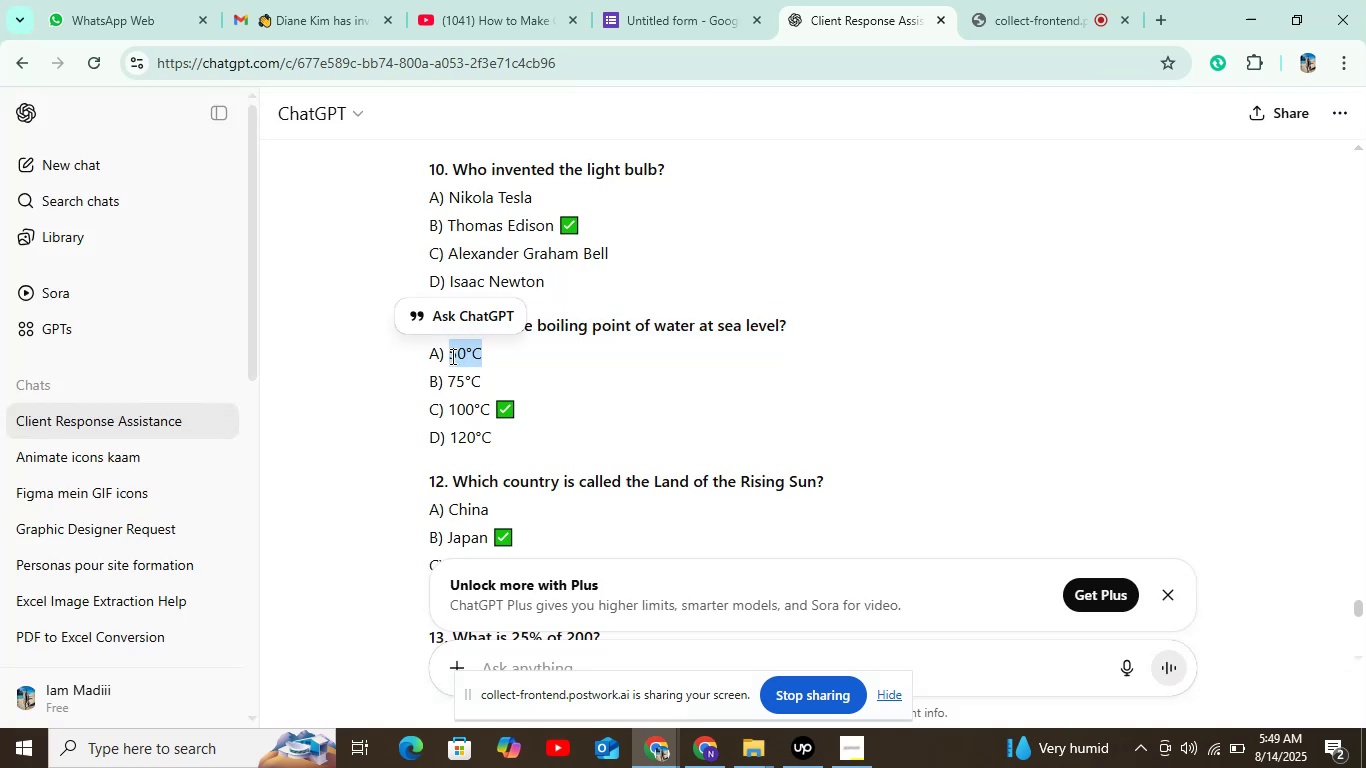 
key(Control+C)
 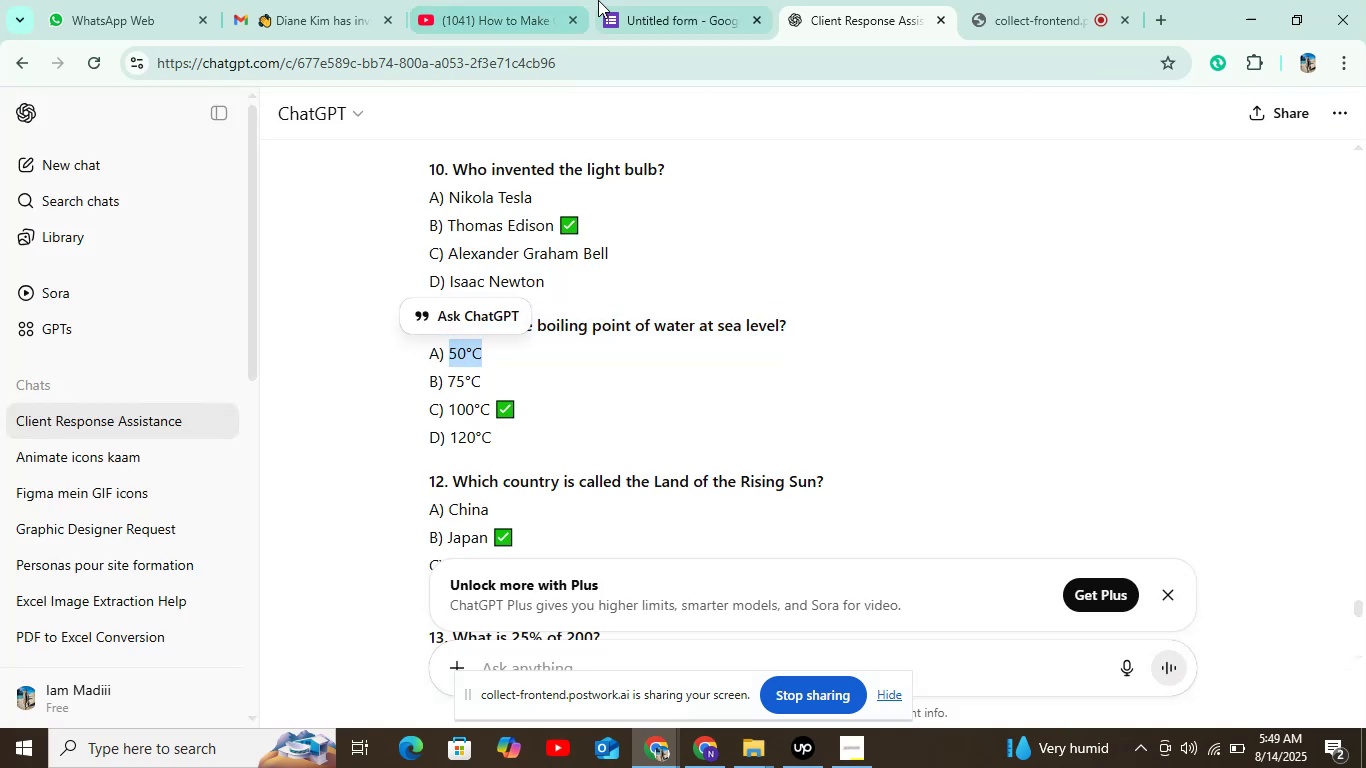 
left_click([598, 0])
 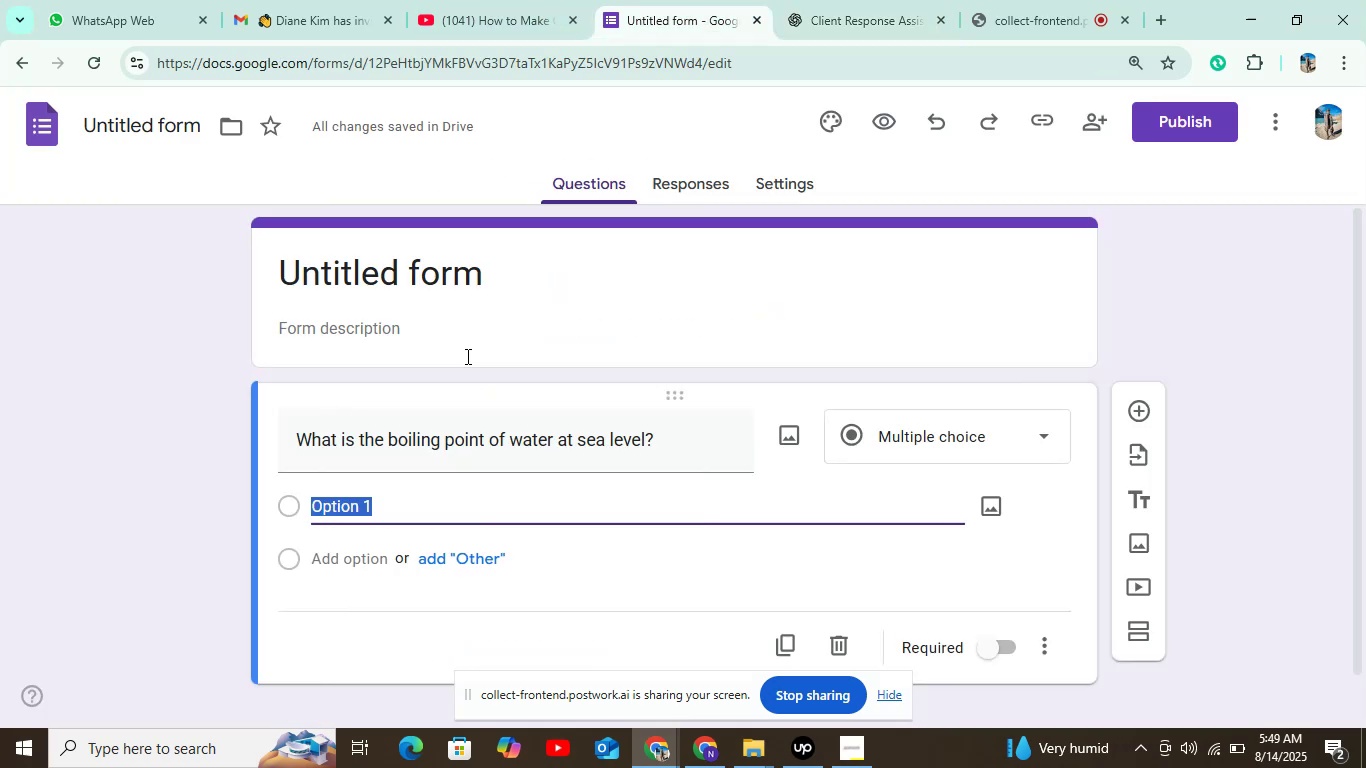 
key(Control+V)
 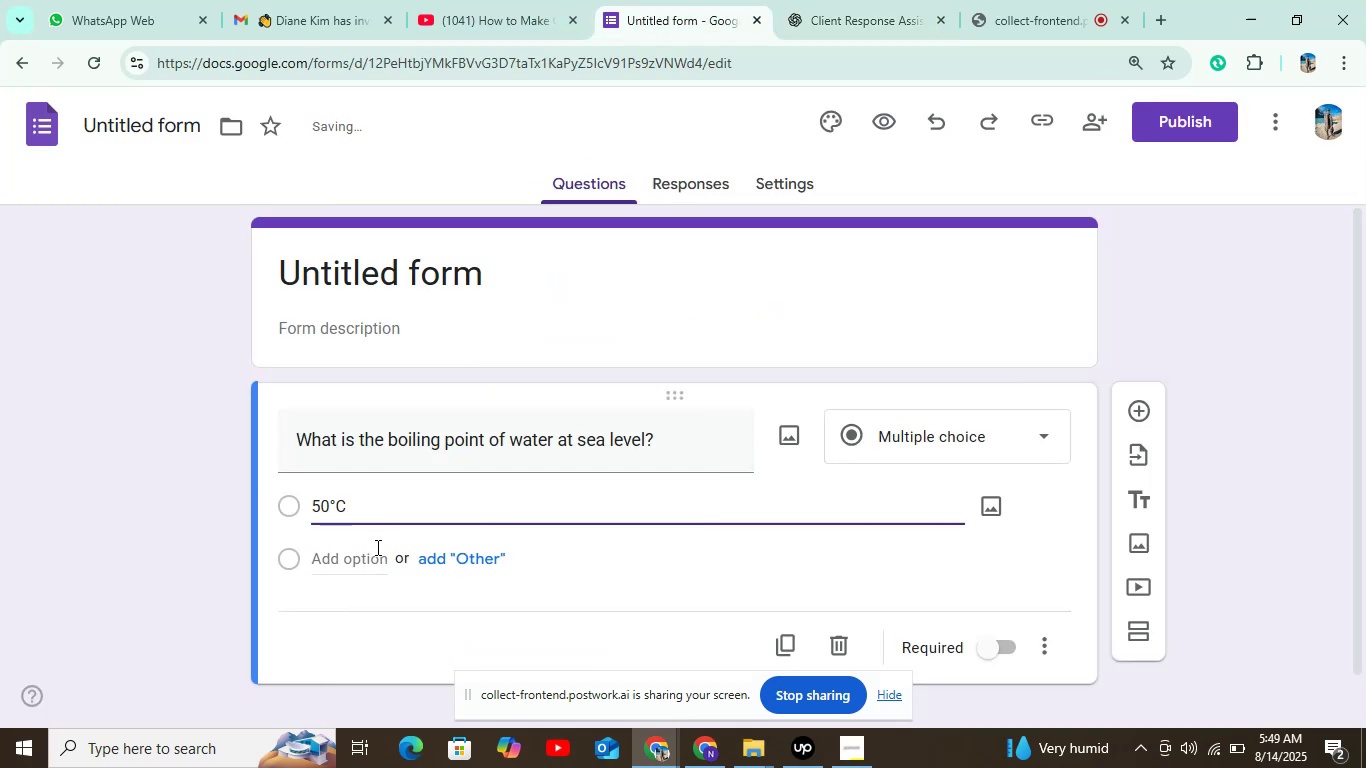 
left_click([373, 555])
 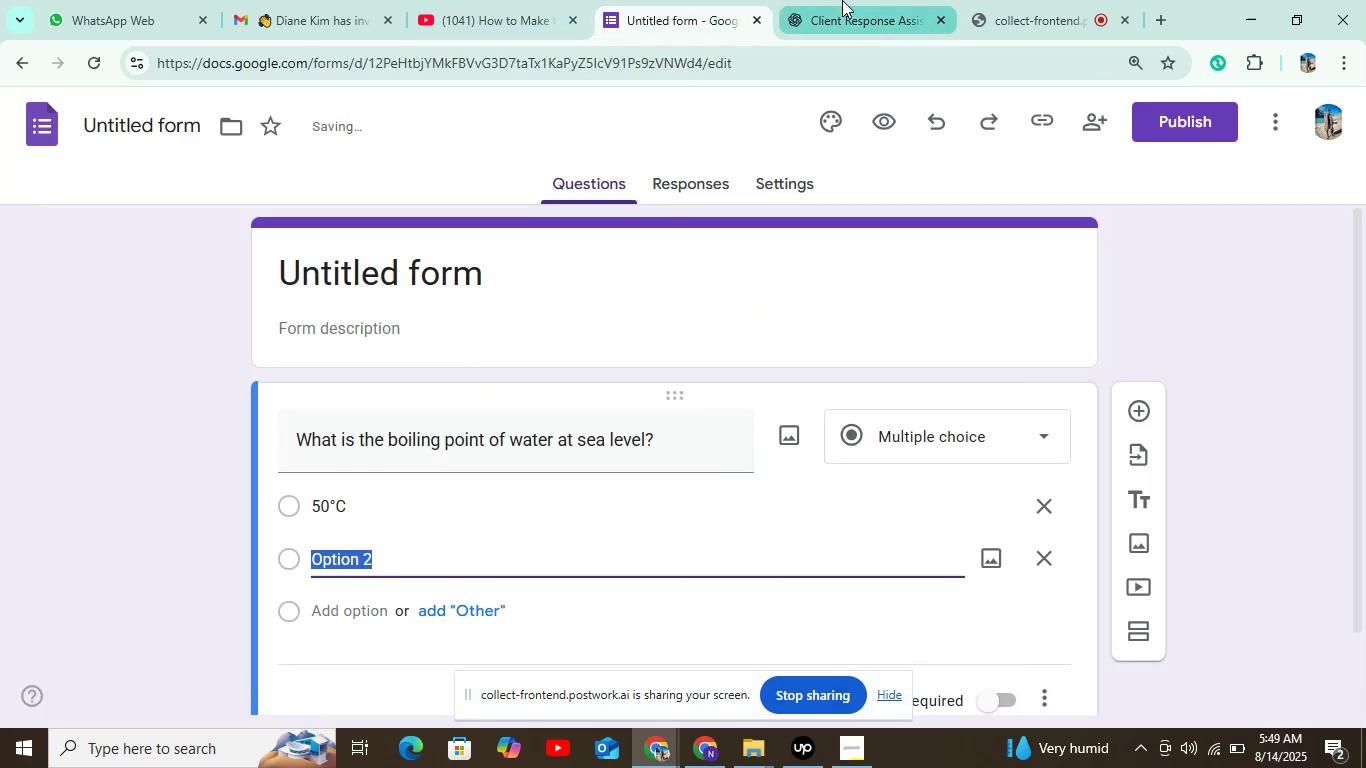 
left_click([842, 0])
 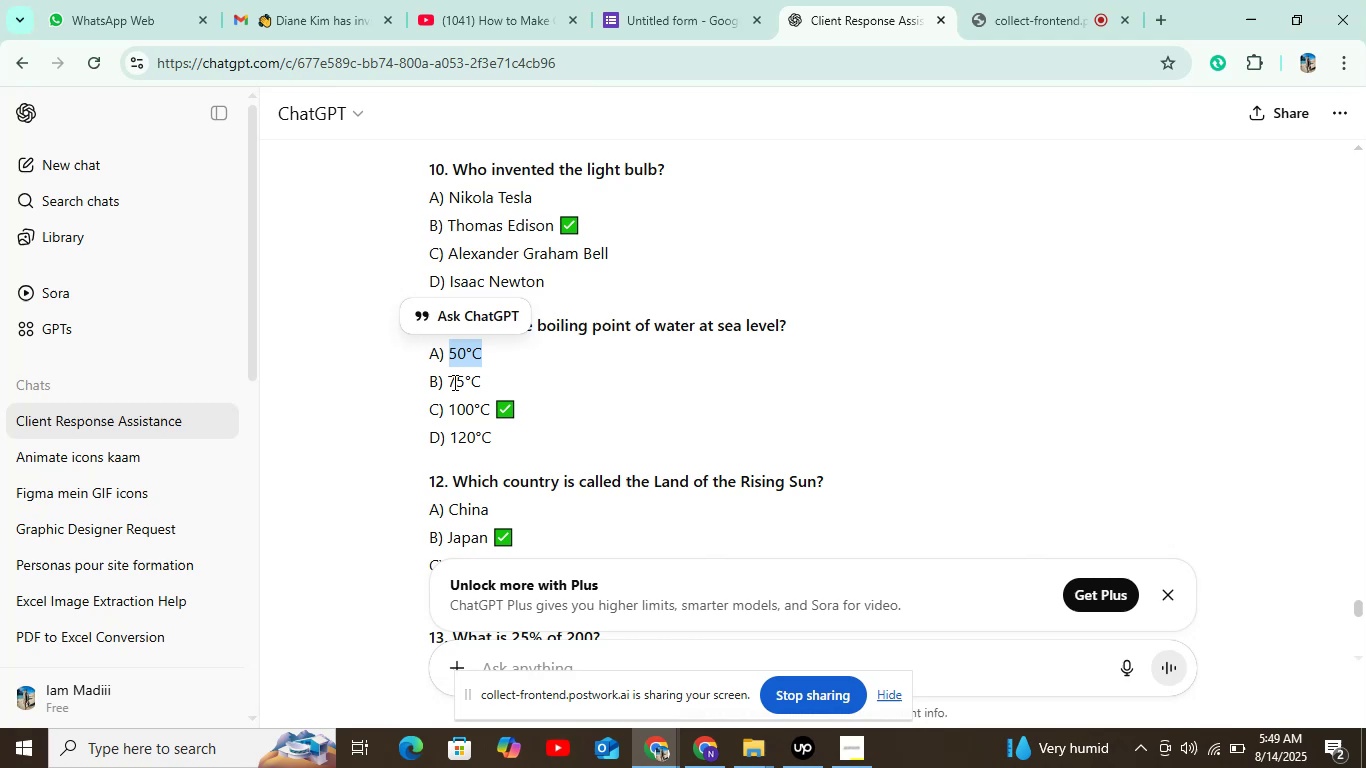 
left_click_drag(start_coordinate=[451, 381], to_coordinate=[497, 374])
 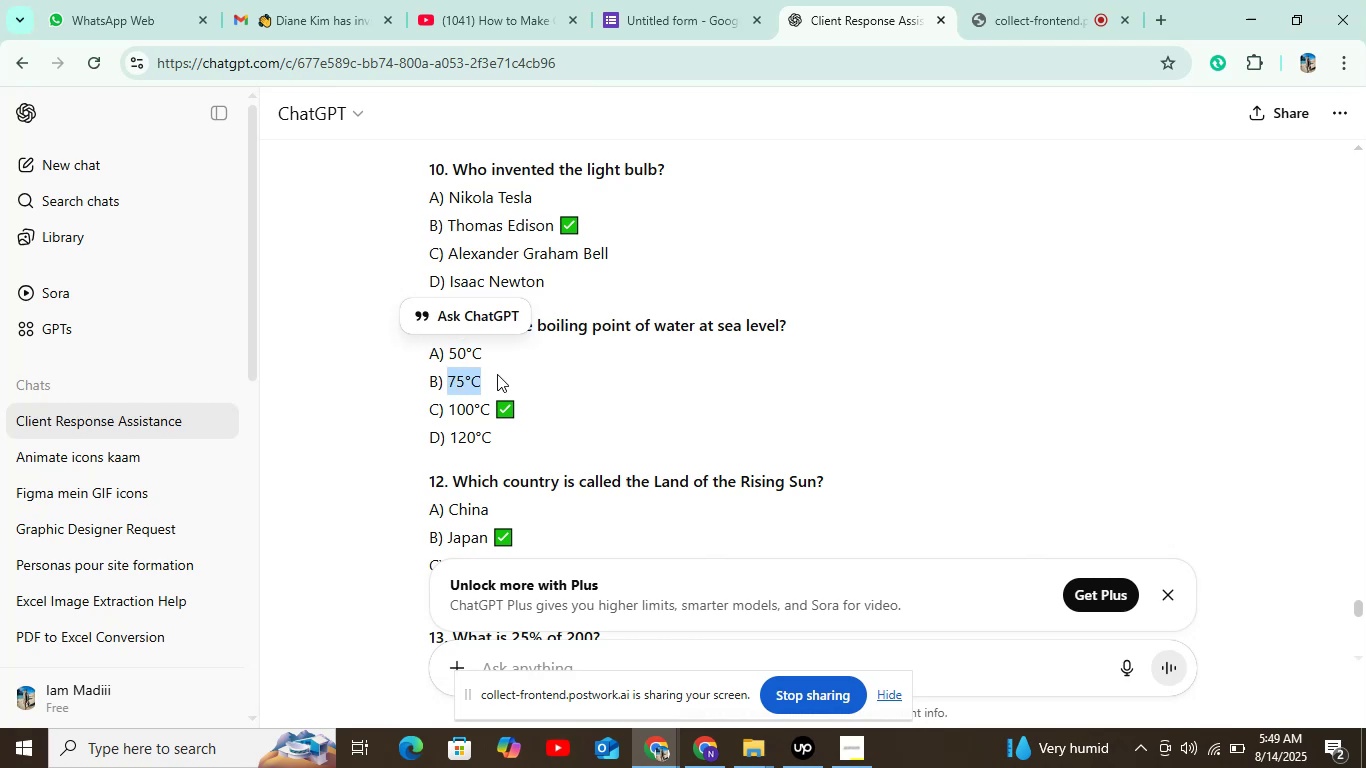 
key(Control+C)
 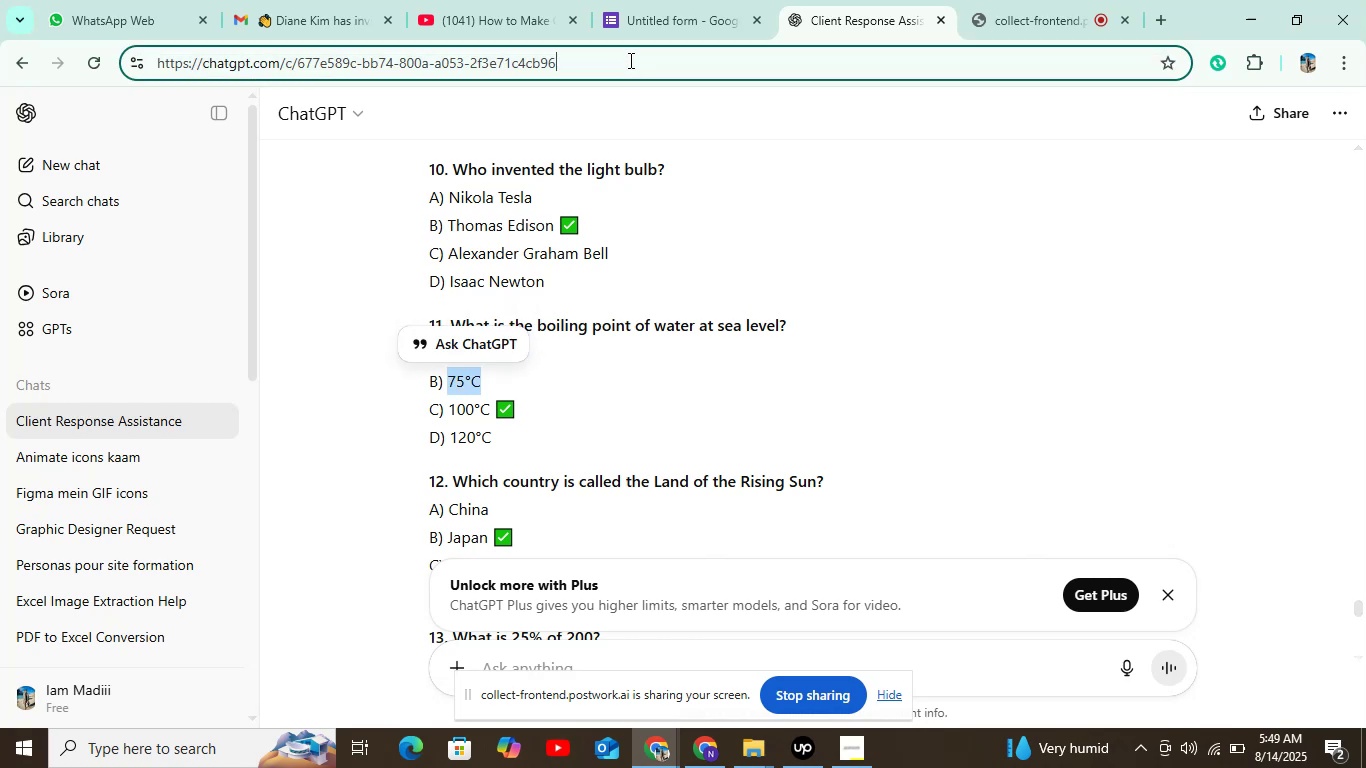 
double_click([641, 32])
 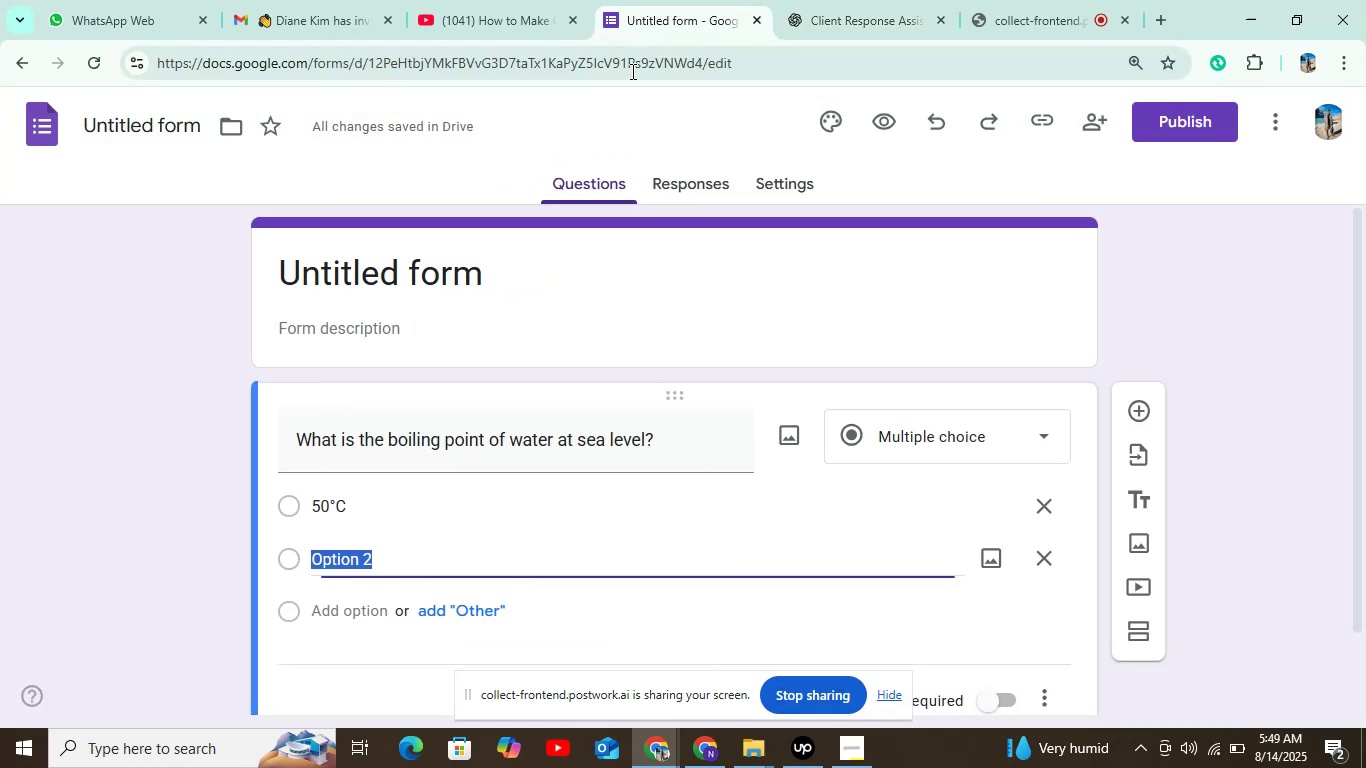 
key(Control+V)
 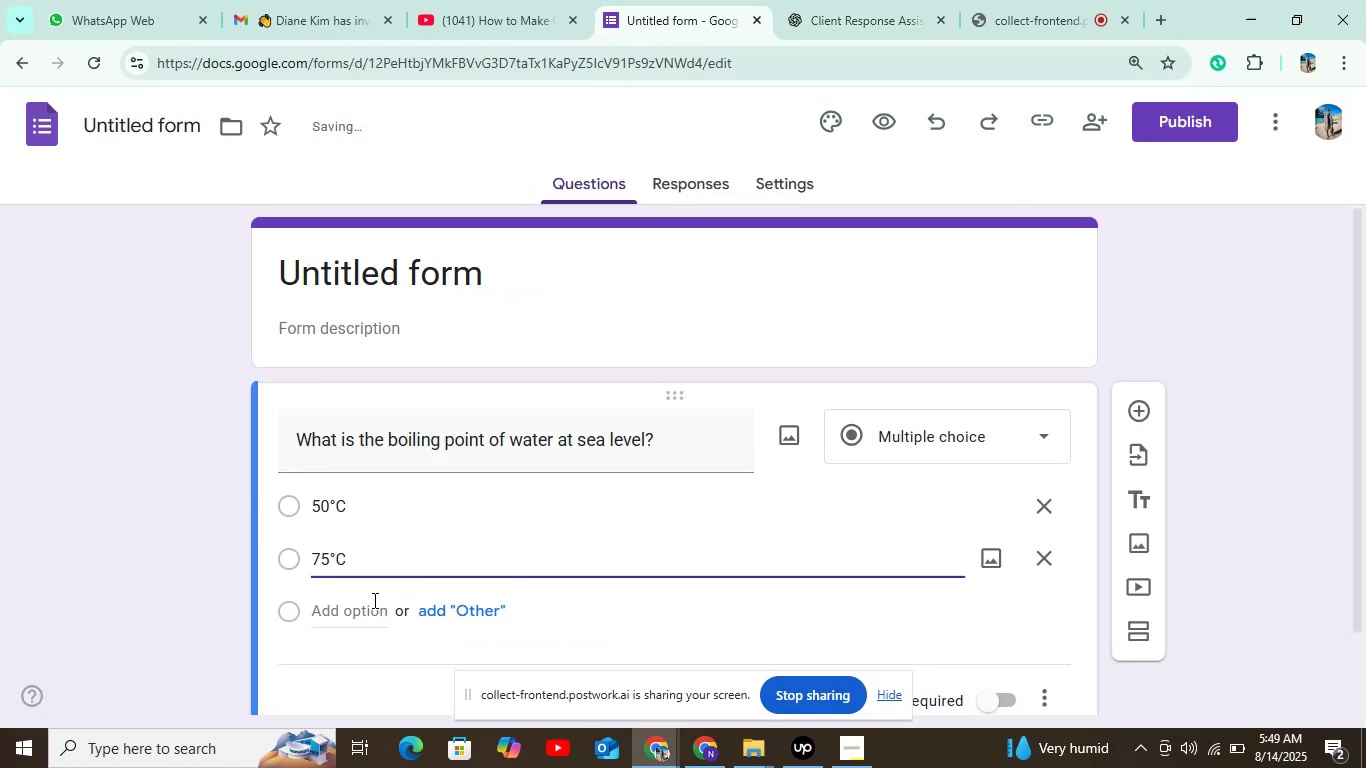 
left_click([361, 619])
 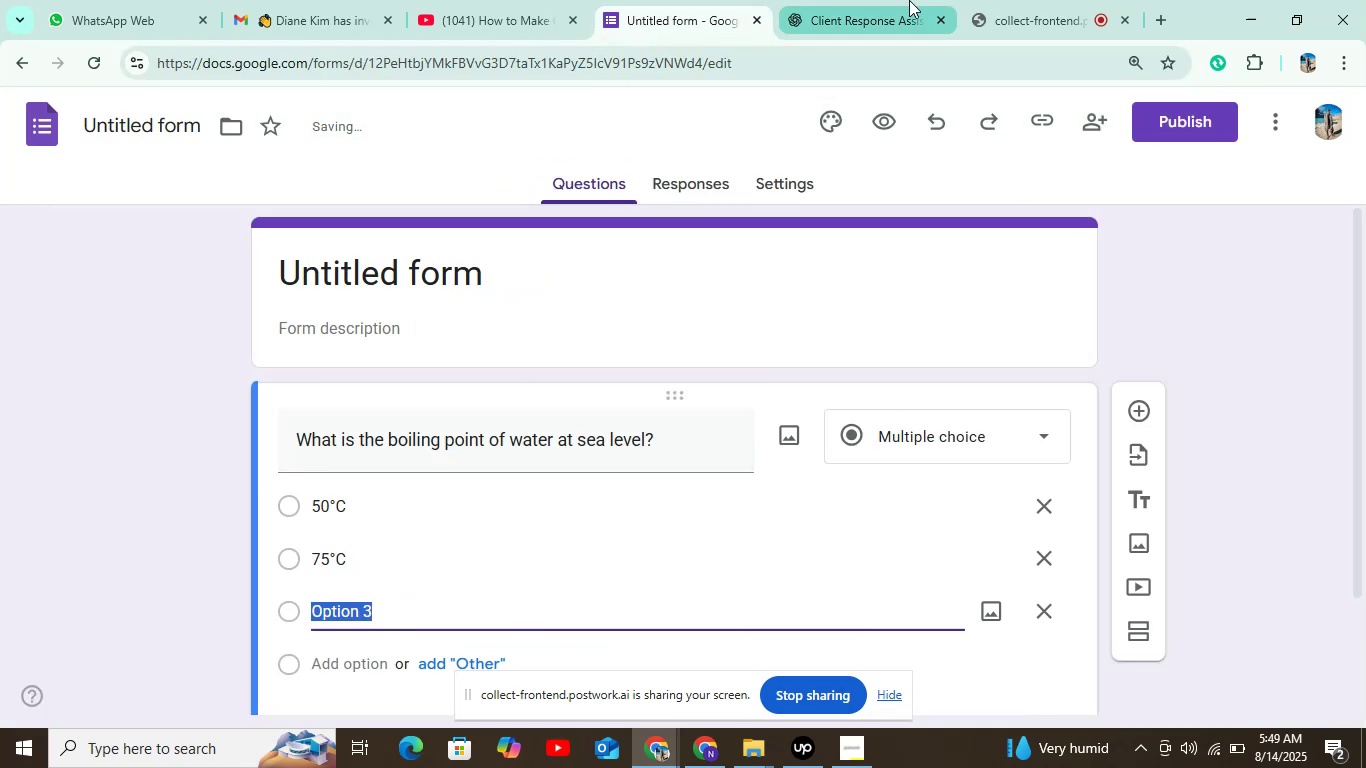 
left_click([909, 0])
 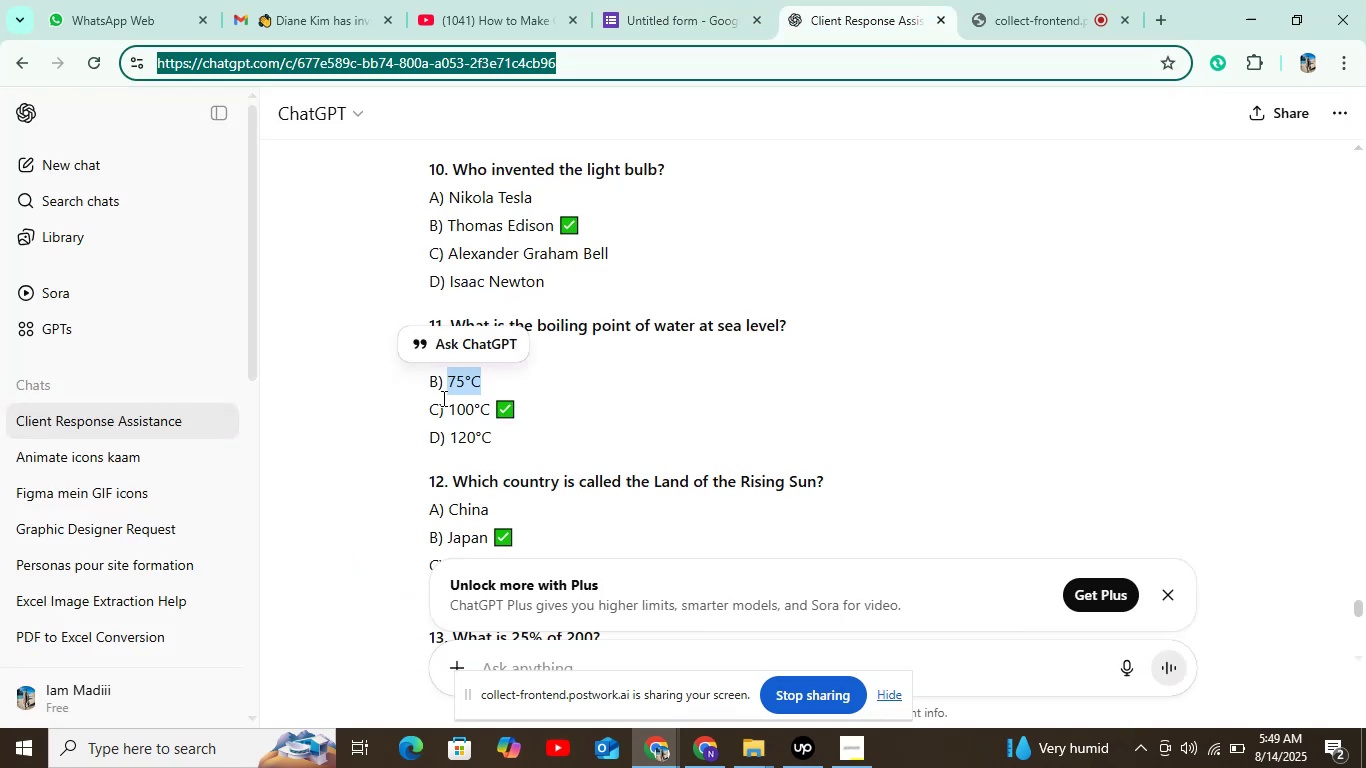 
left_click_drag(start_coordinate=[447, 405], to_coordinate=[491, 412])
 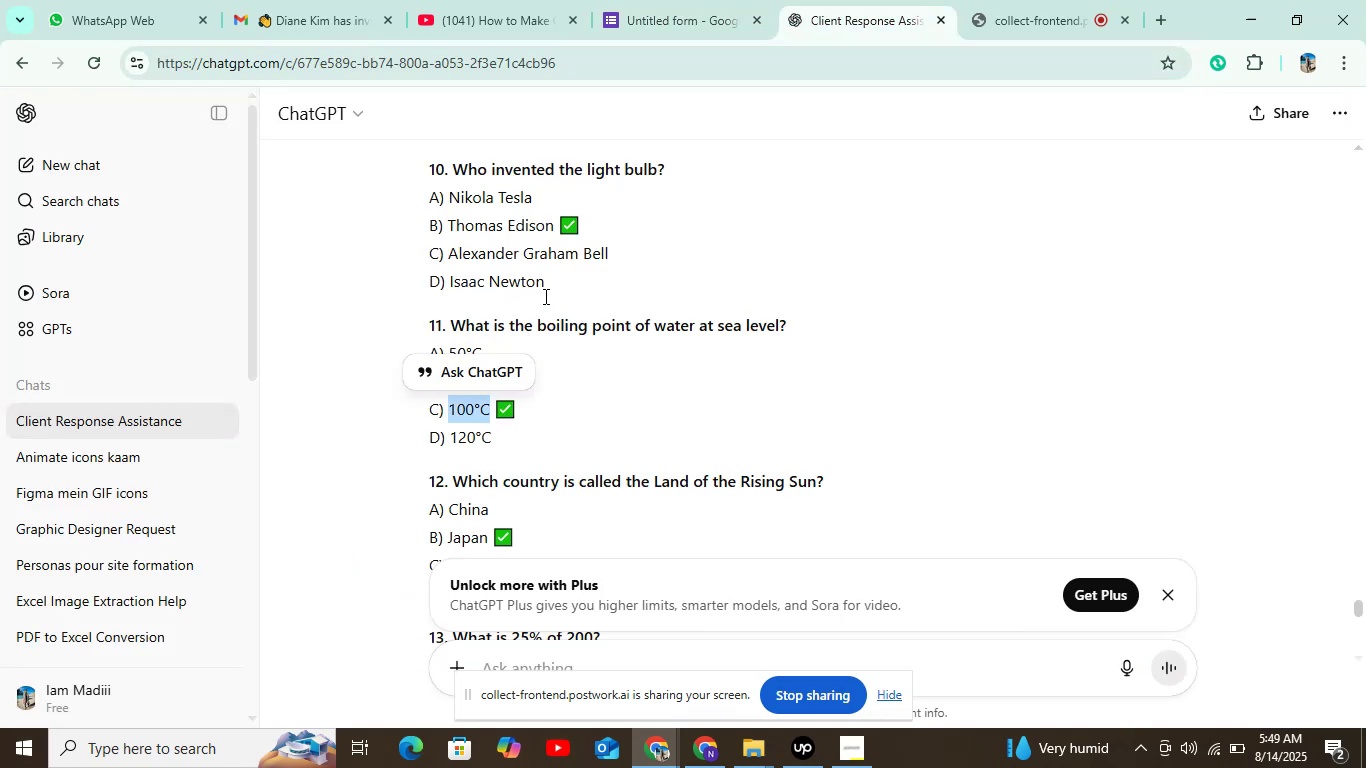 
key(Control+C)
 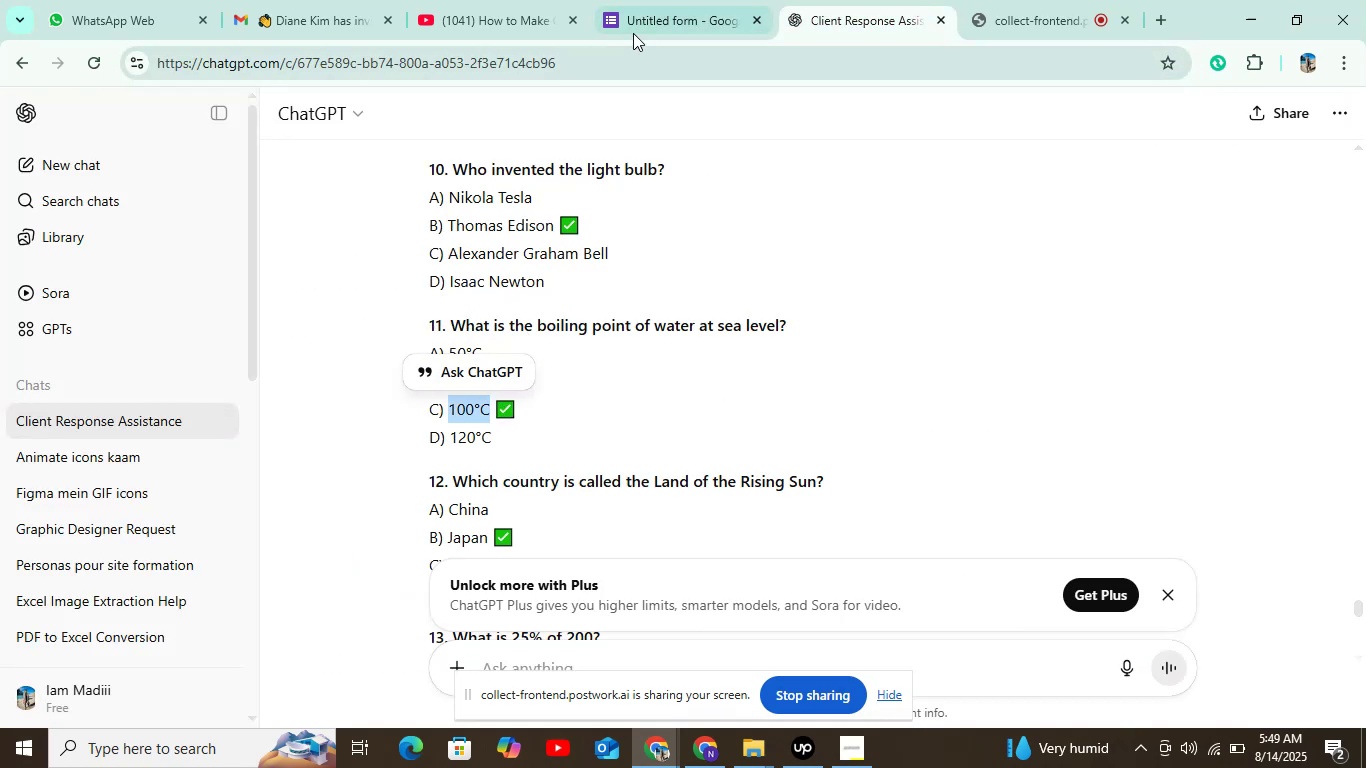 
left_click([633, 33])
 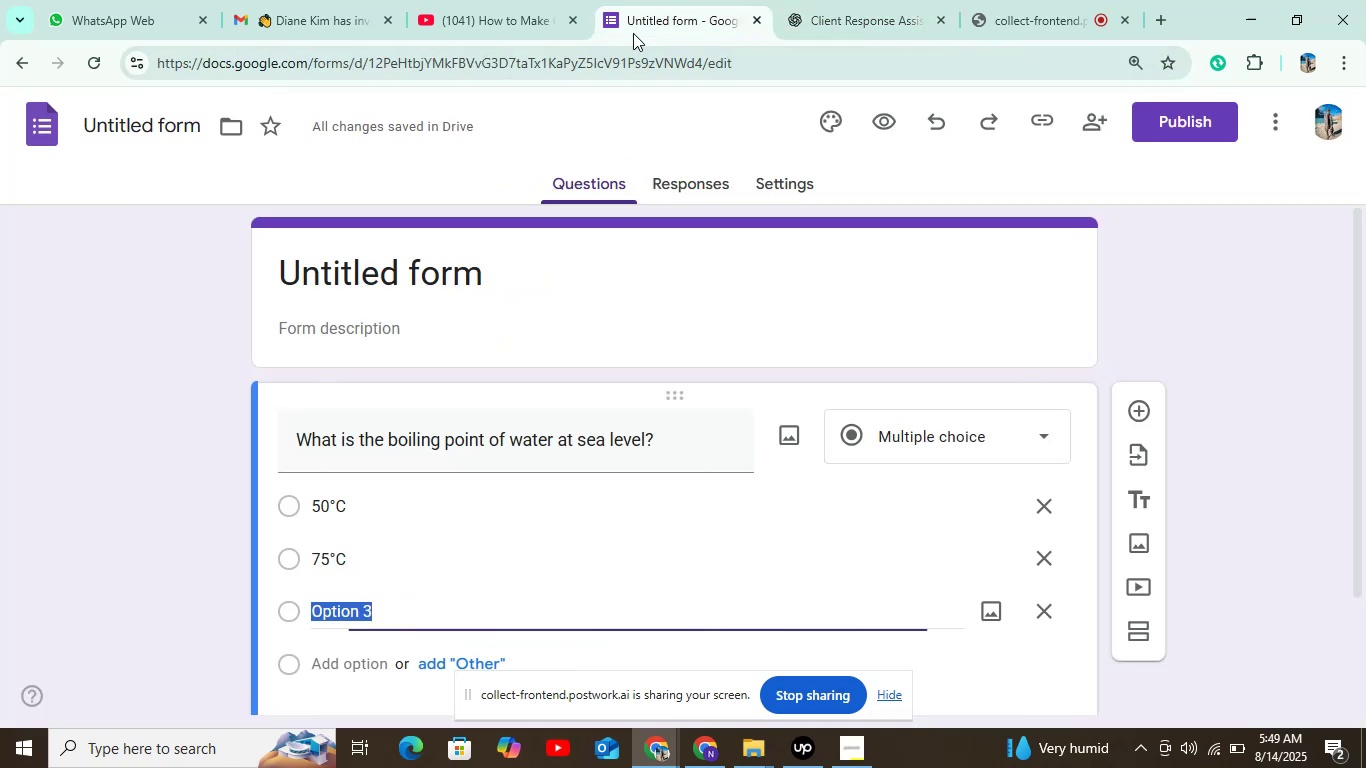 
key(Control+V)
 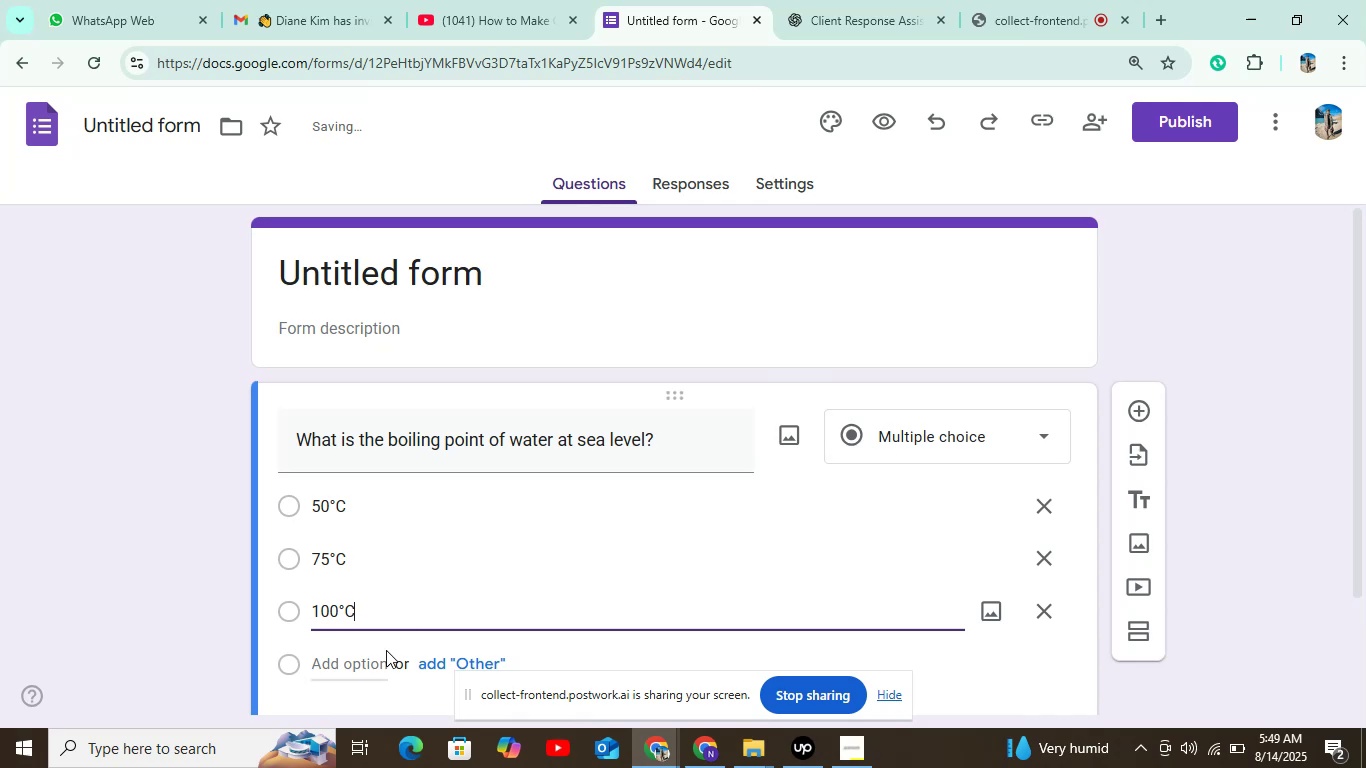 
left_click([382, 654])
 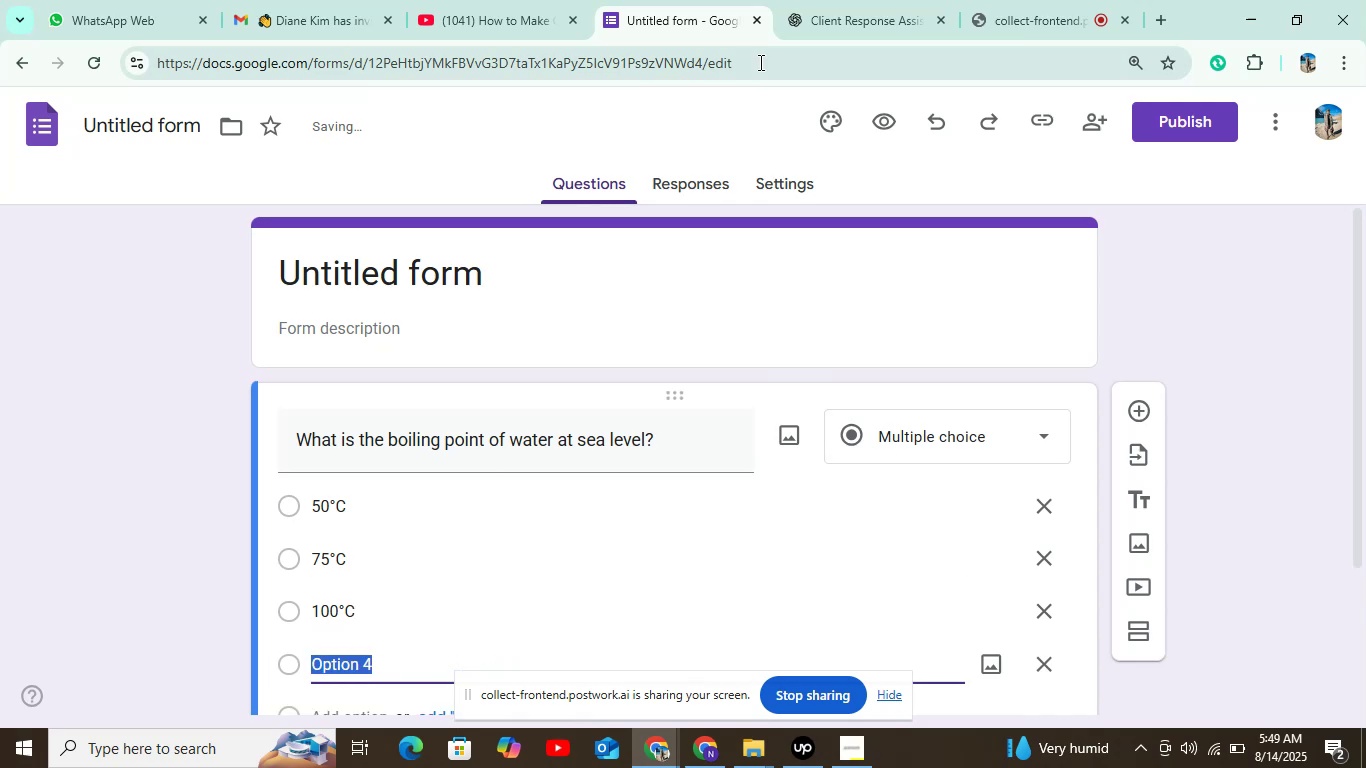 
left_click([815, 11])
 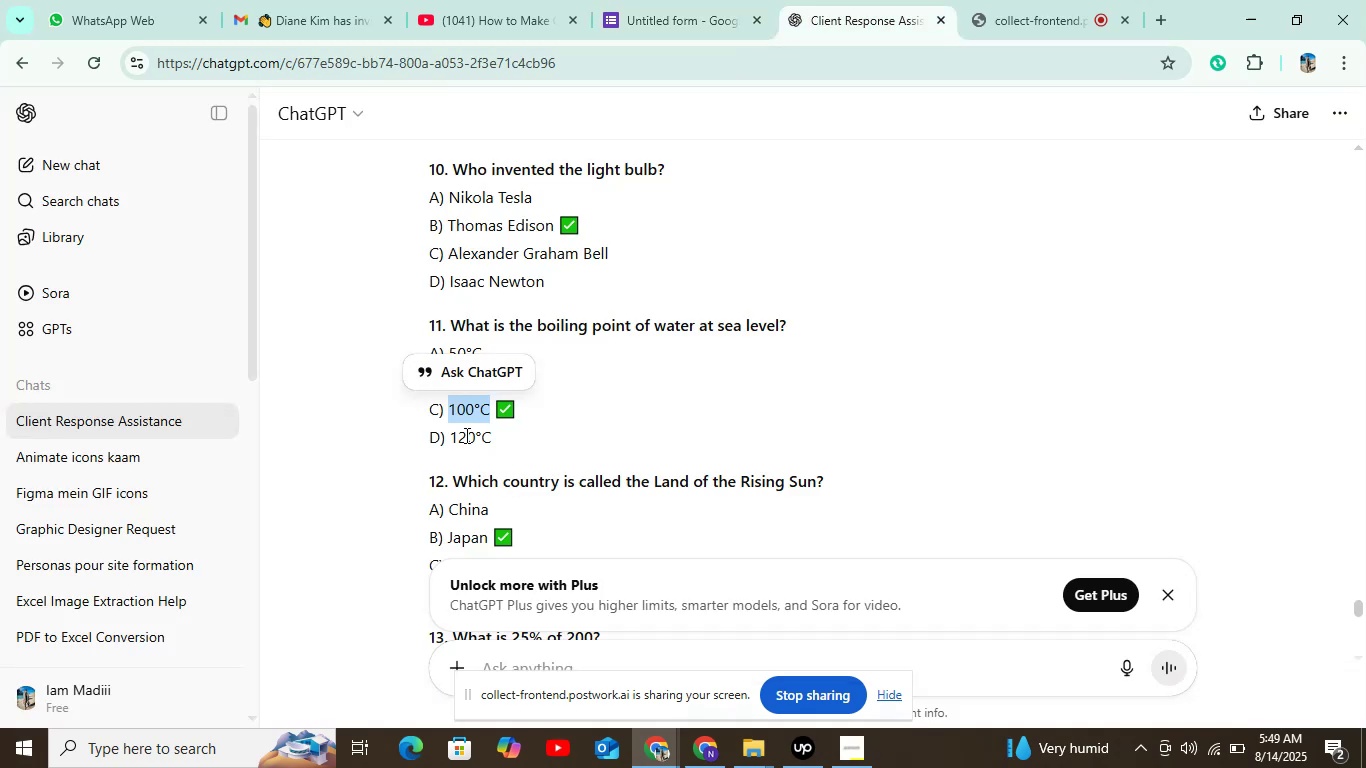 
left_click_drag(start_coordinate=[452, 433], to_coordinate=[495, 433])
 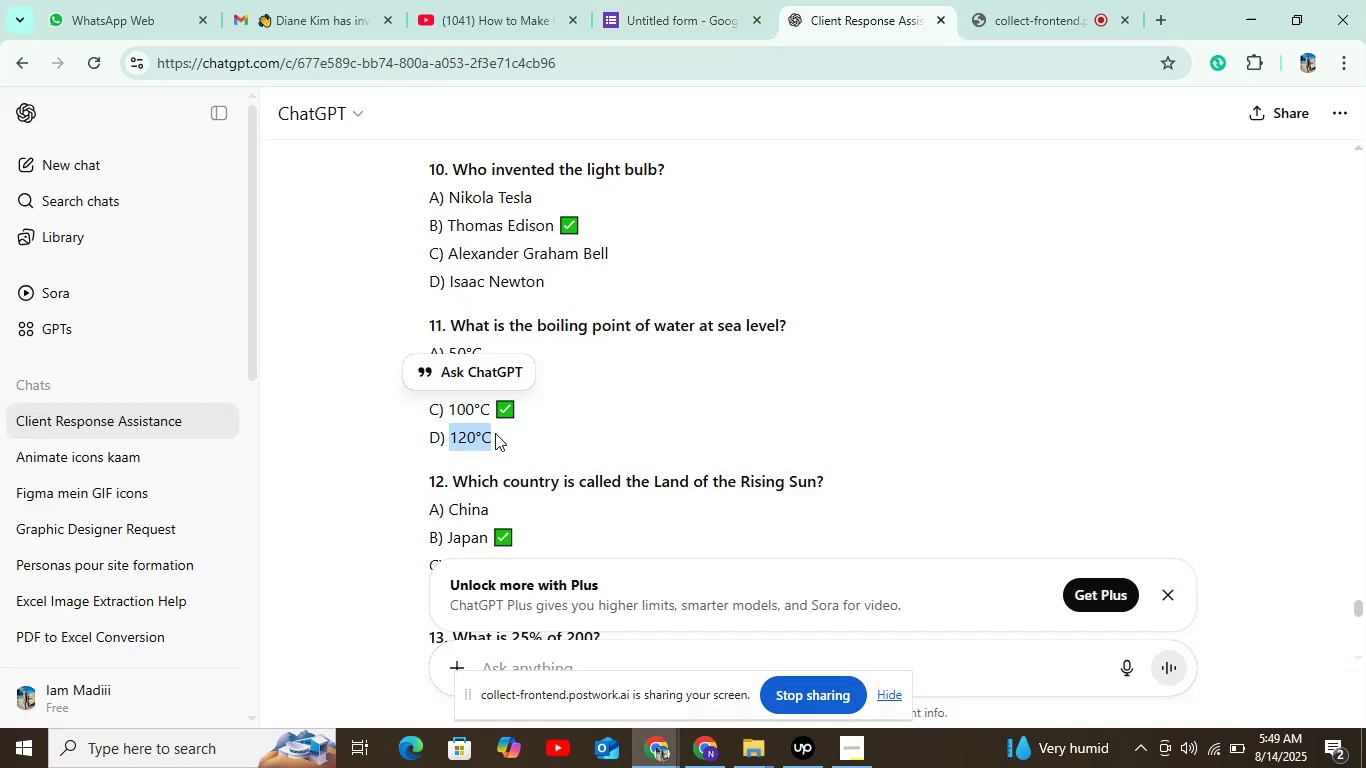 
key(Control+C)
 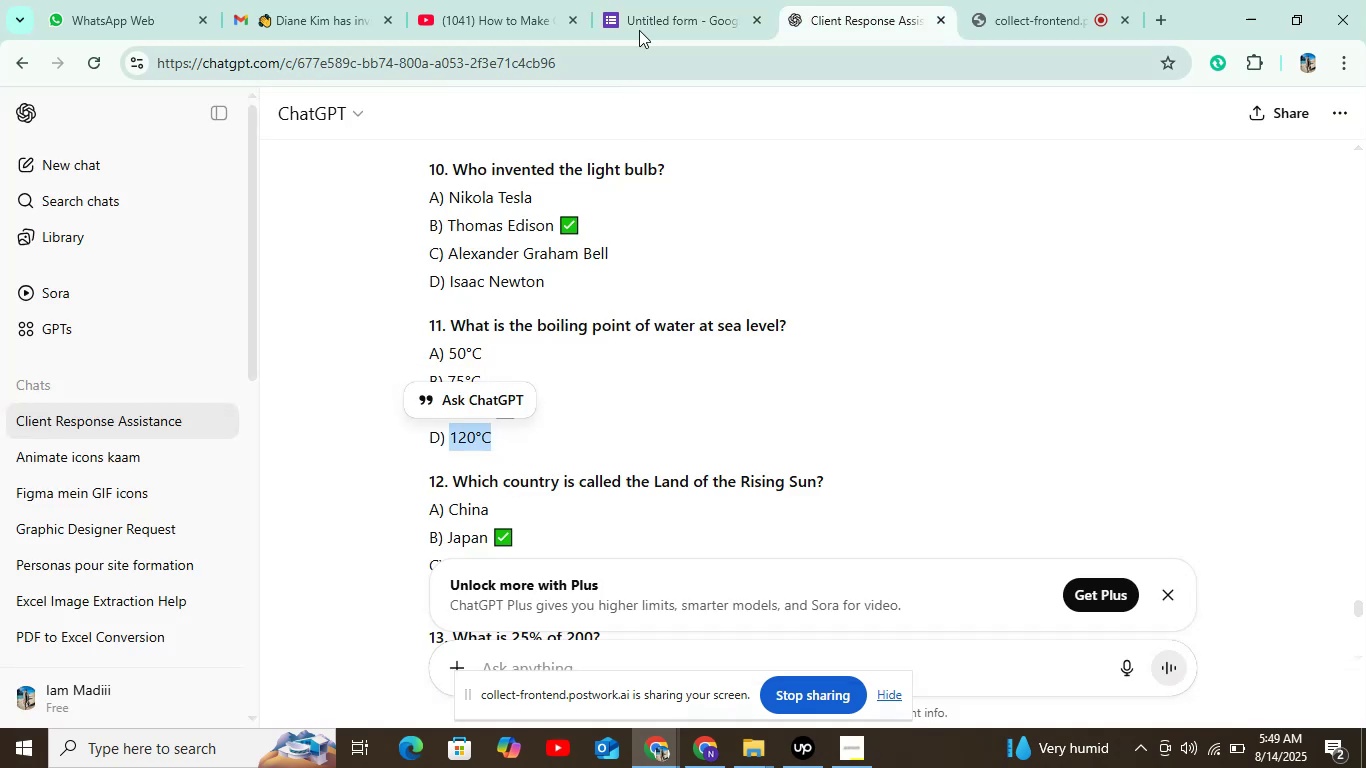 
left_click([642, 23])
 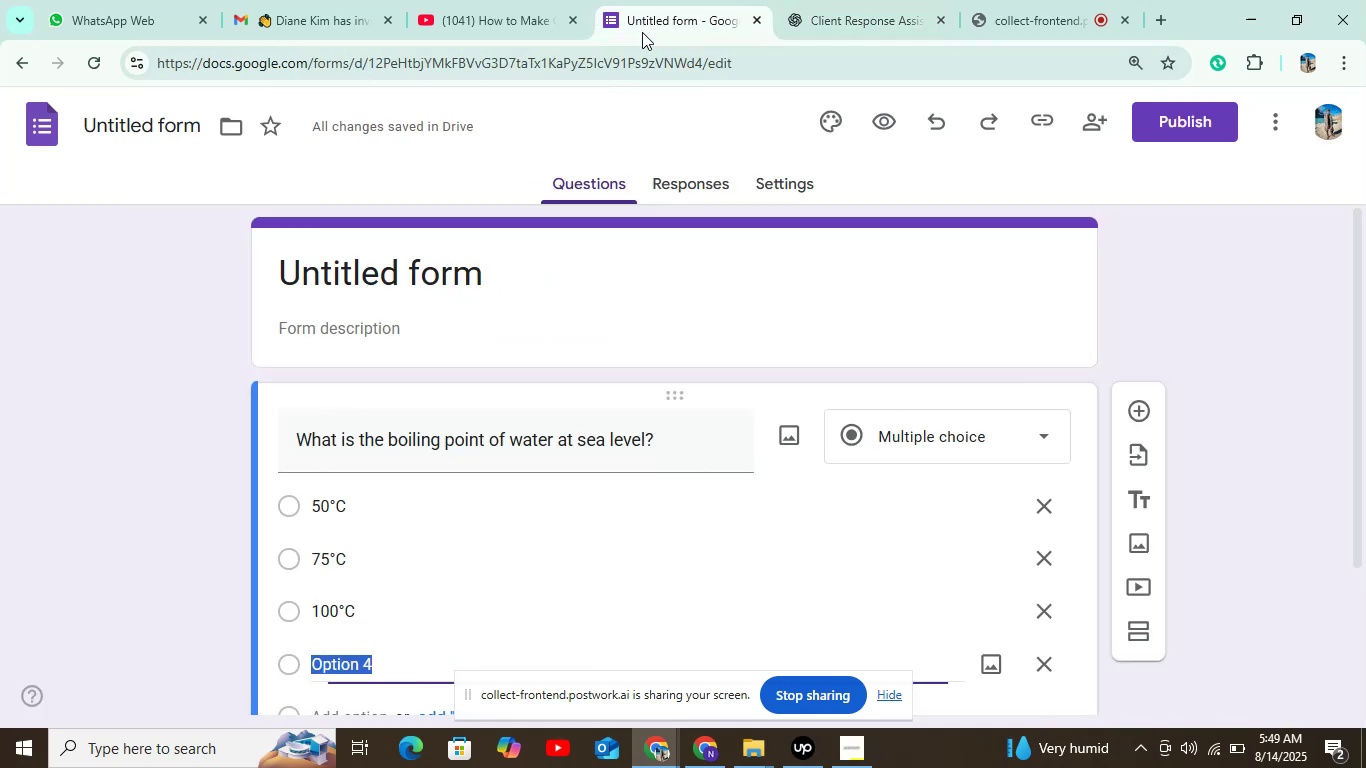 
key(Control+V)
 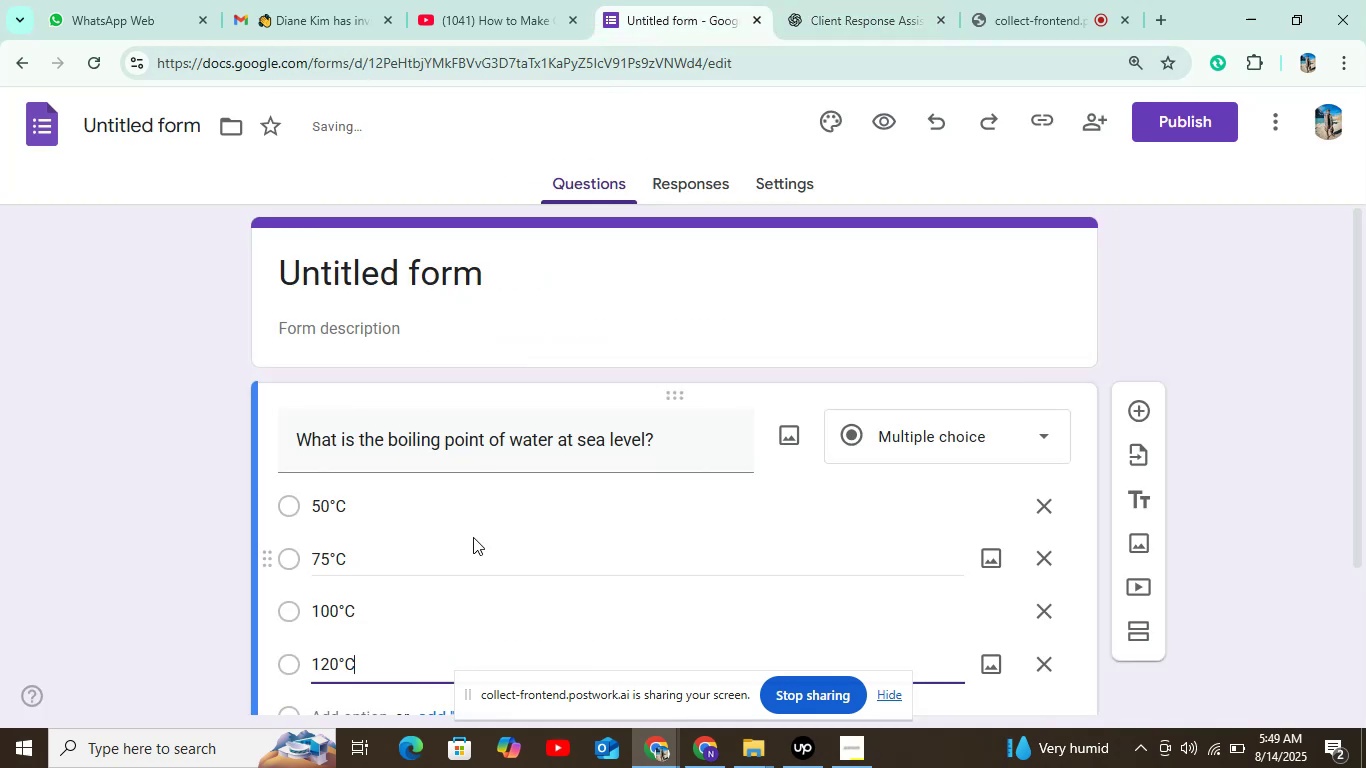 
scroll: coordinate [530, 496], scroll_direction: down, amount: 4.0
 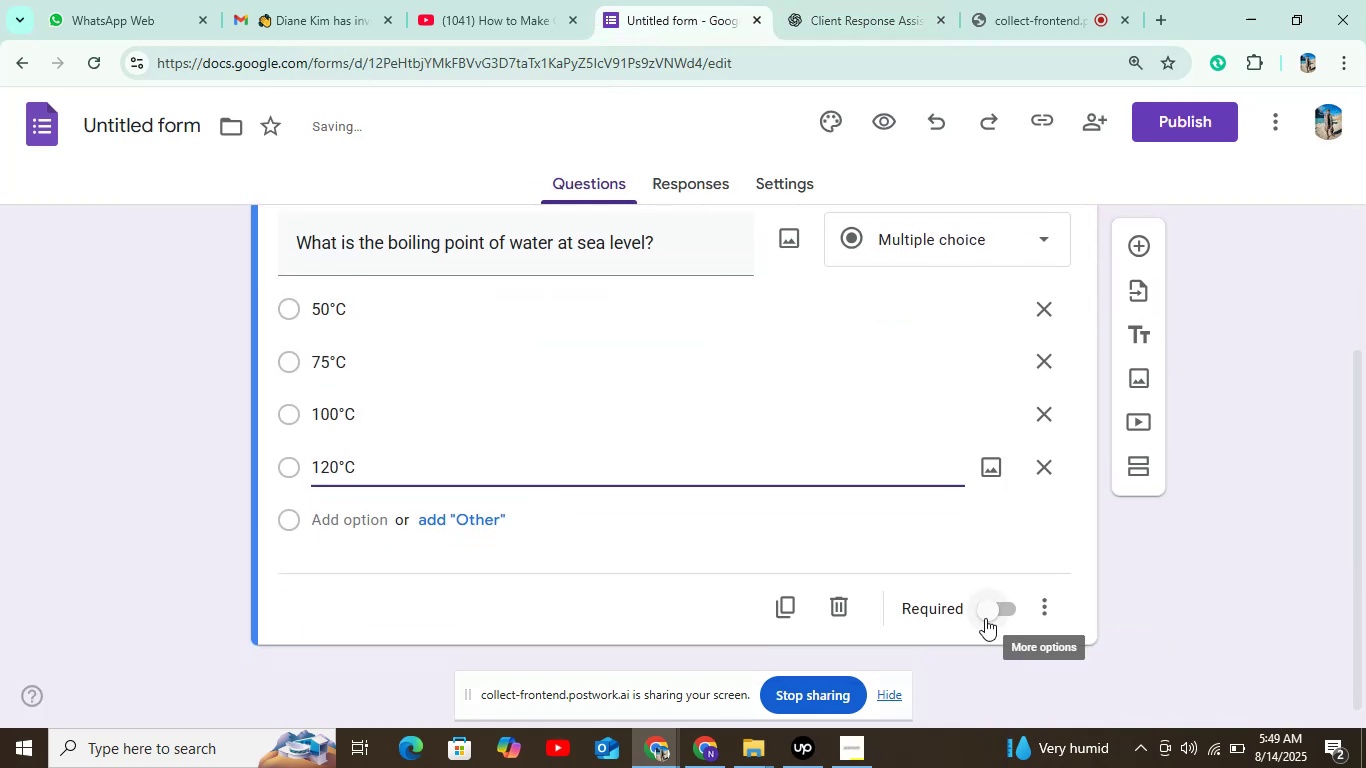 
left_click([984, 618])
 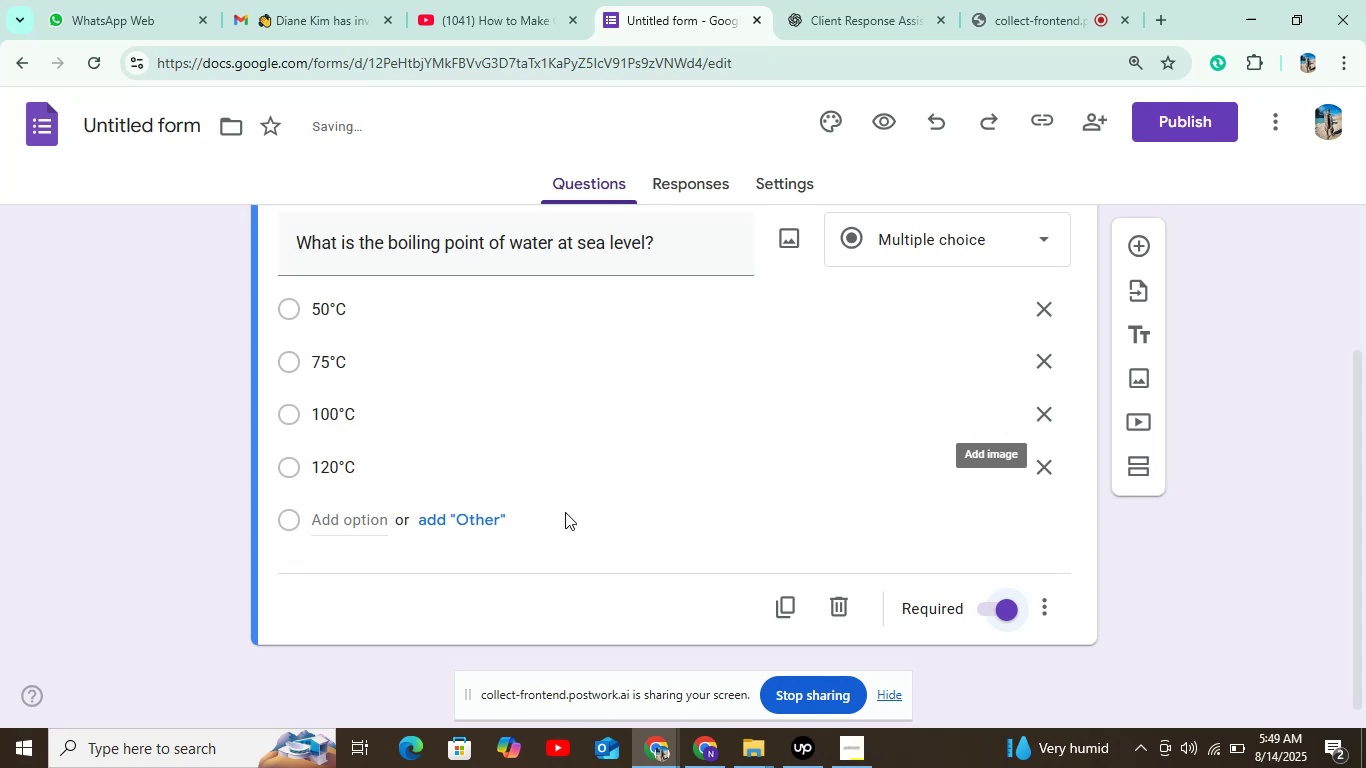 
left_click([801, 192])
 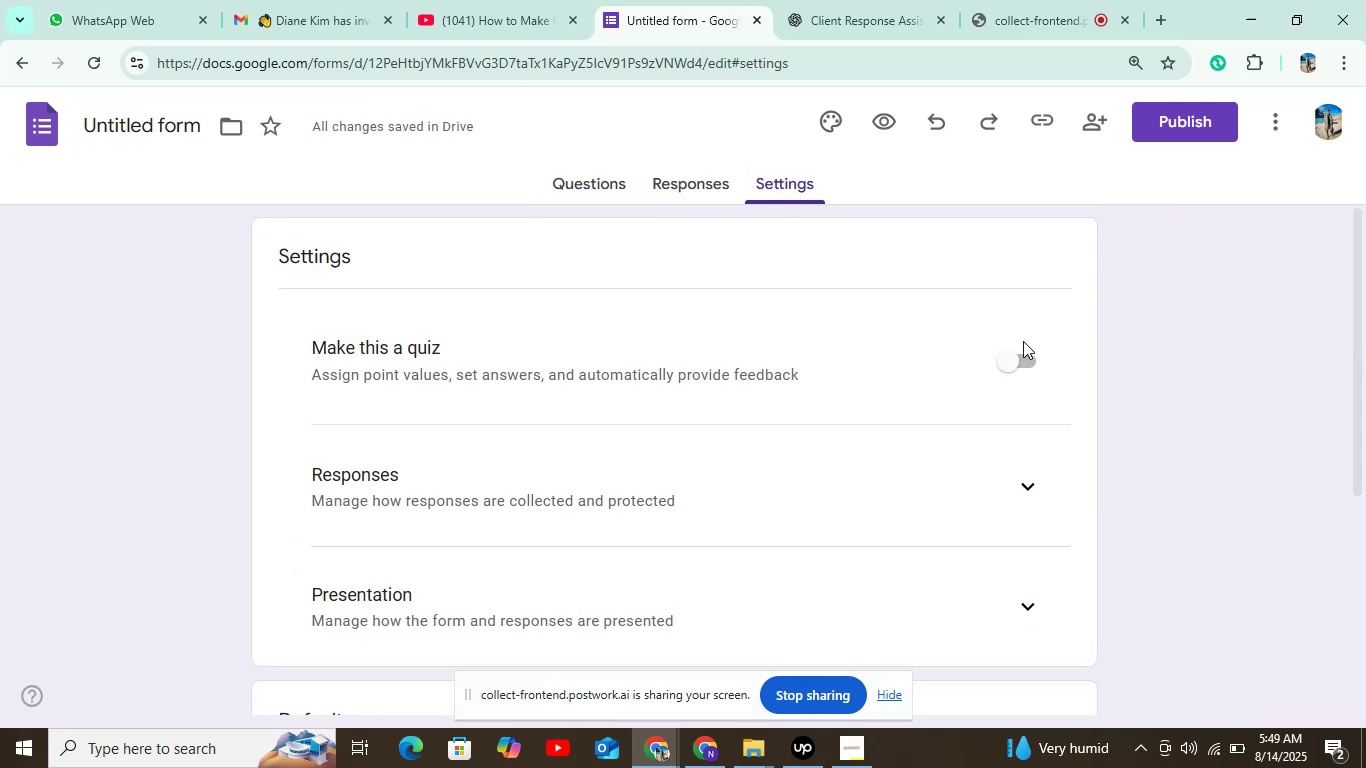 
left_click([1000, 364])
 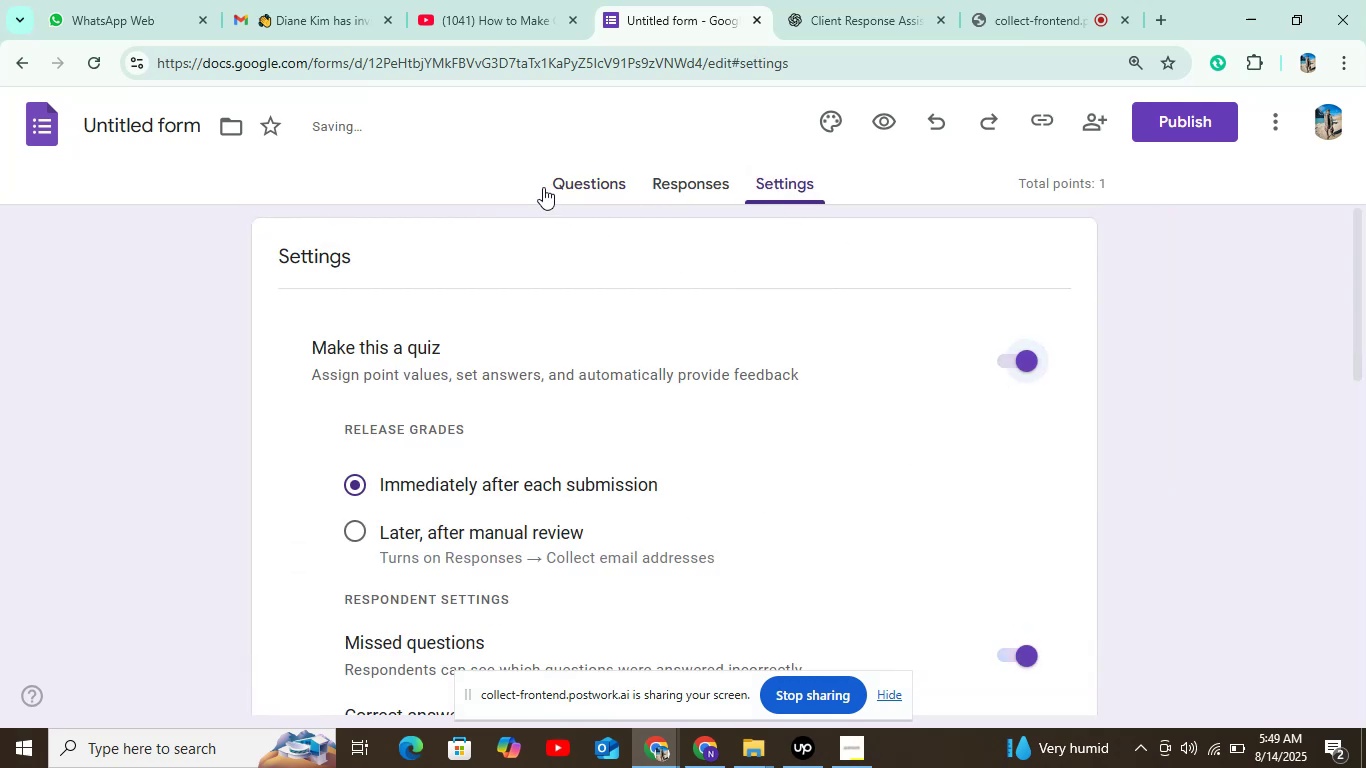 
left_click([565, 178])
 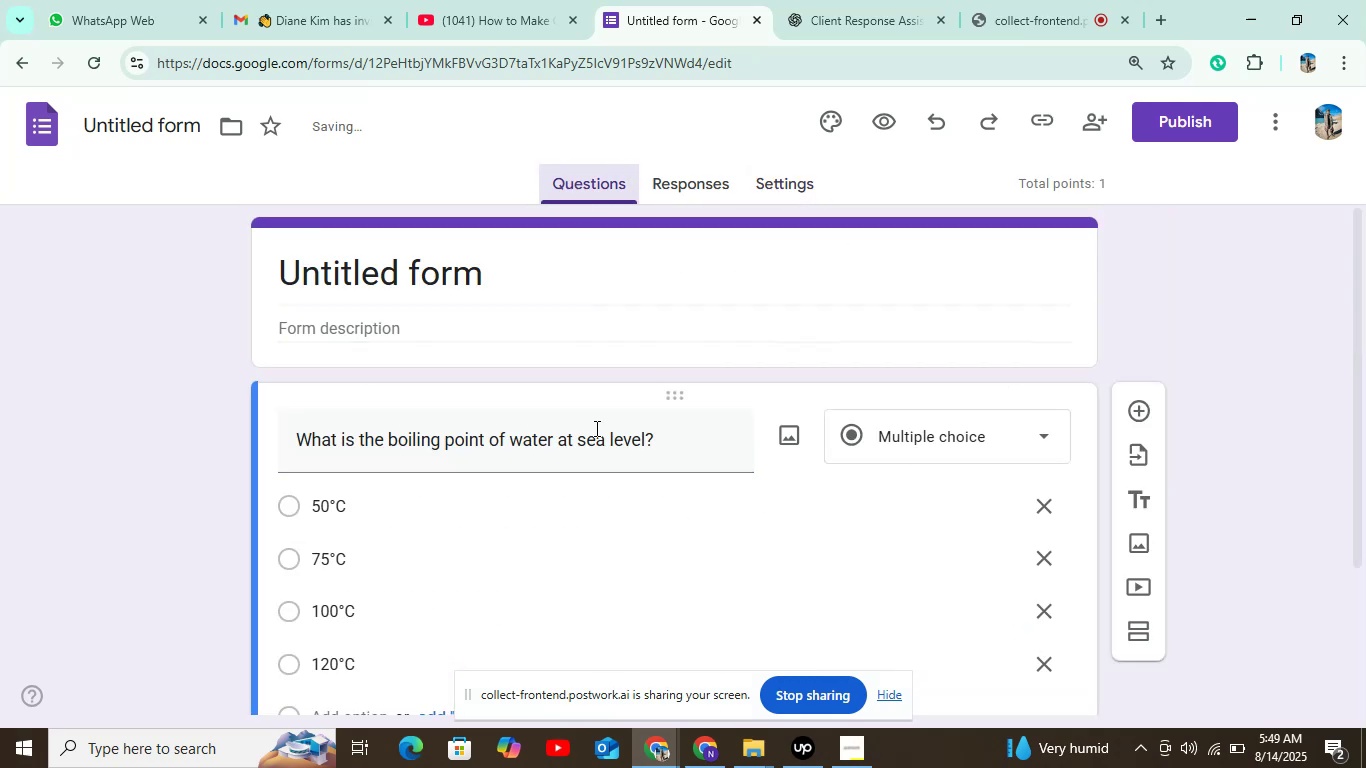 
scroll: coordinate [563, 507], scroll_direction: down, amount: 5.0
 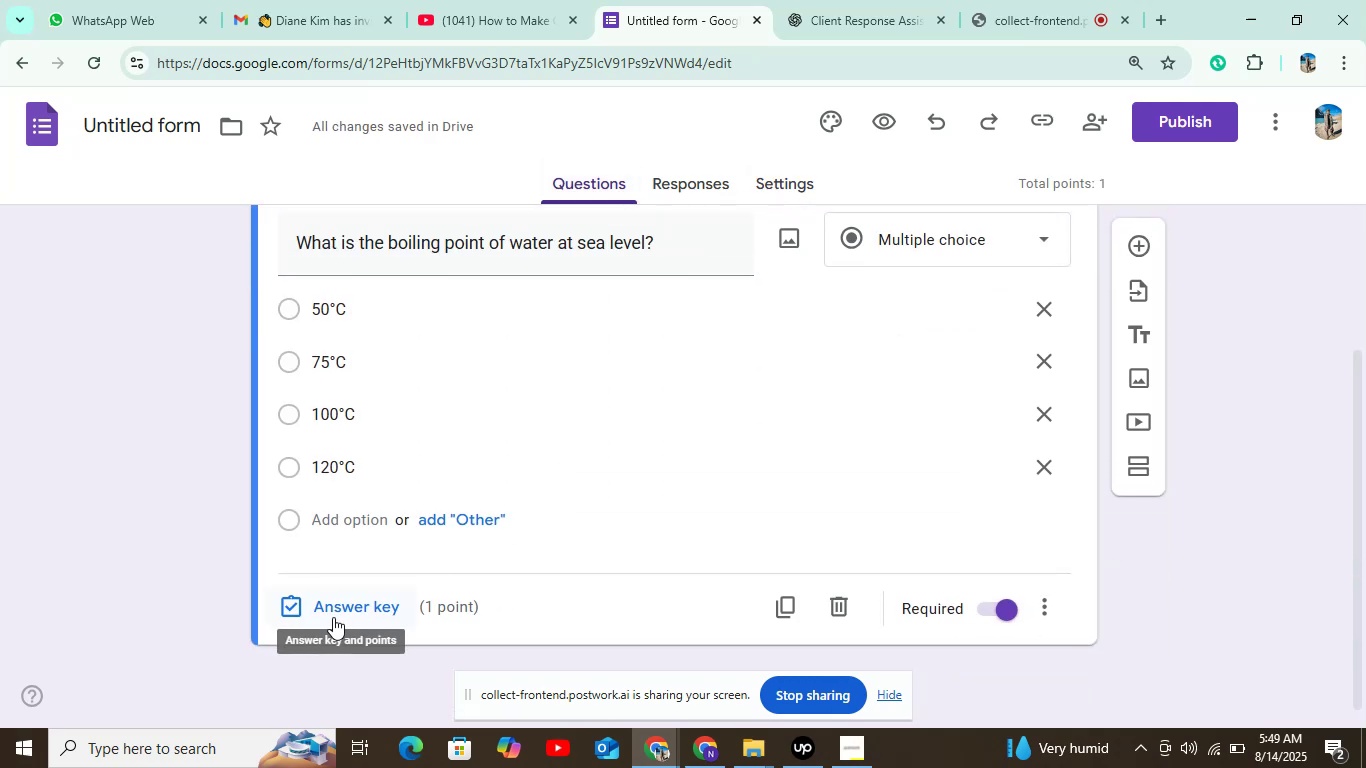 
left_click([333, 617])
 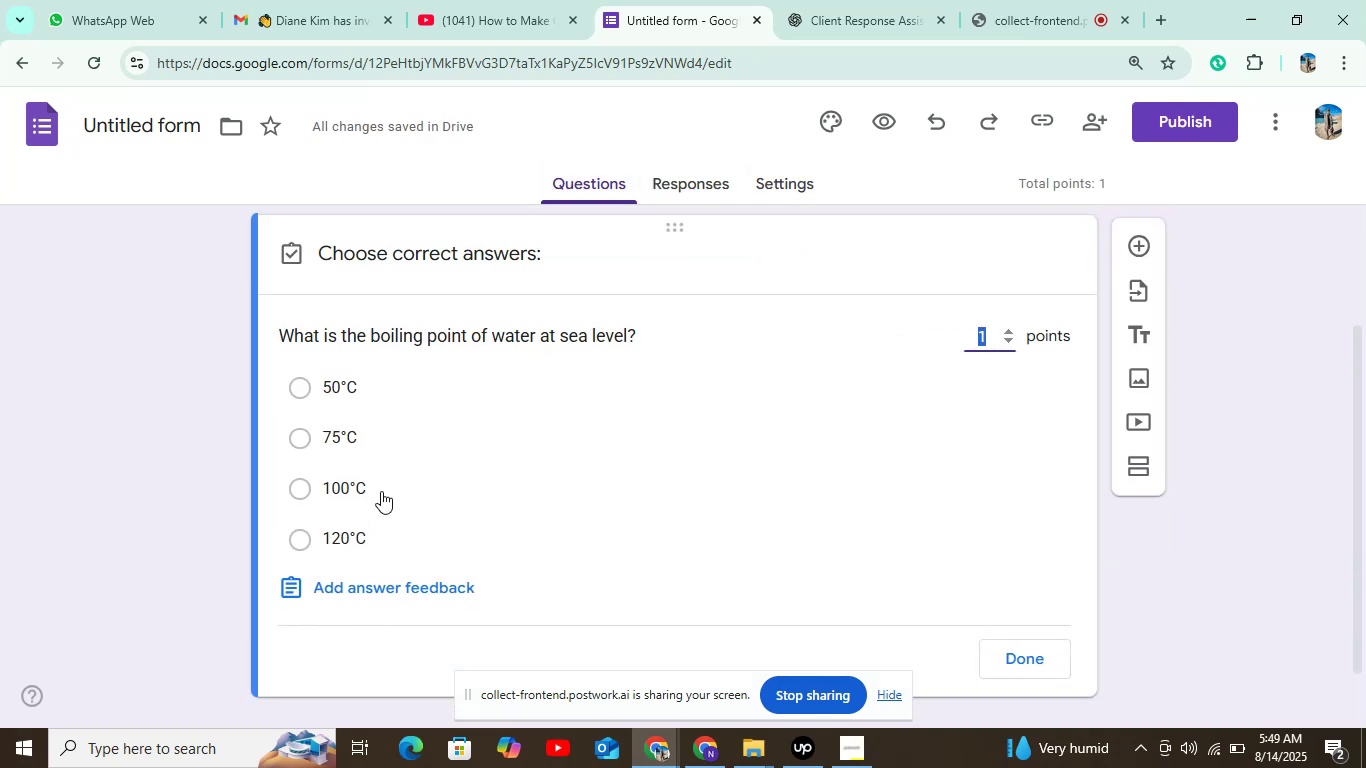 
left_click([381, 487])
 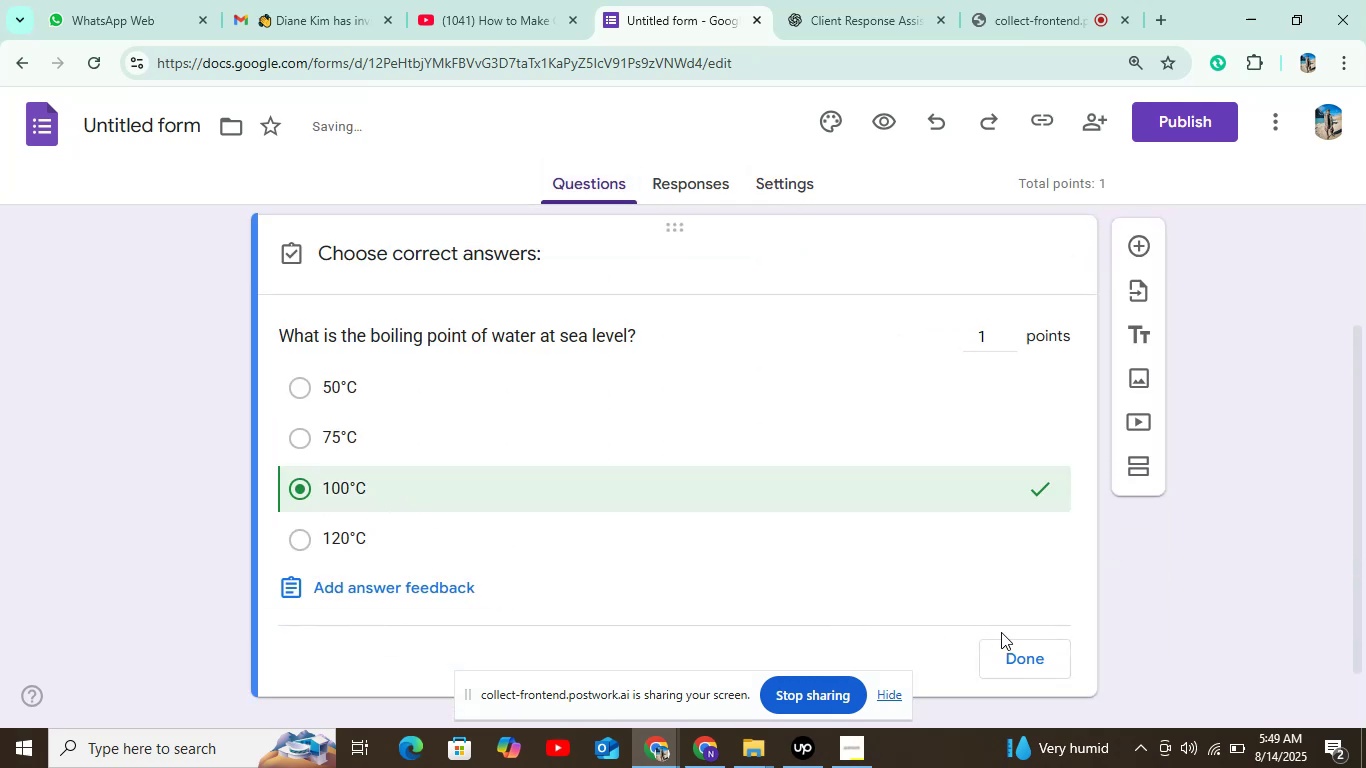 
left_click([1032, 661])
 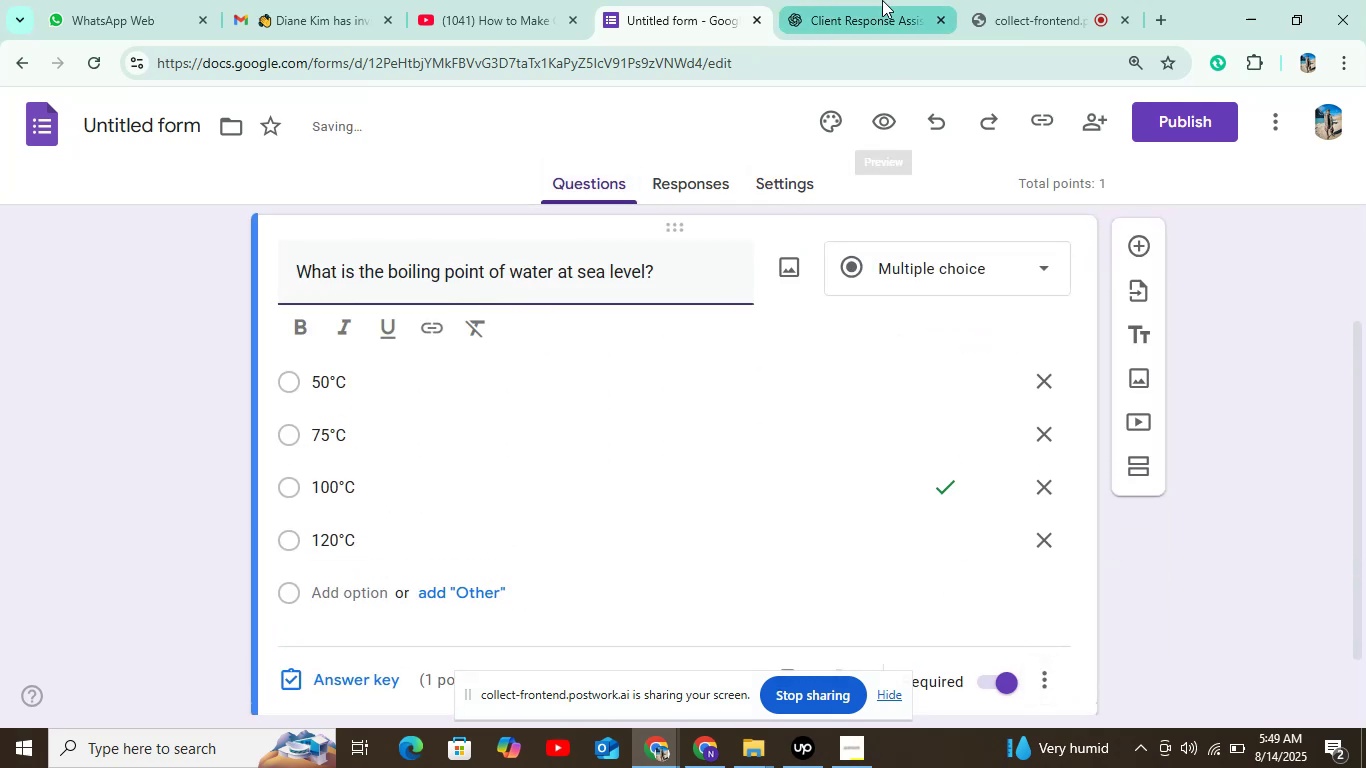 
left_click([882, 0])
 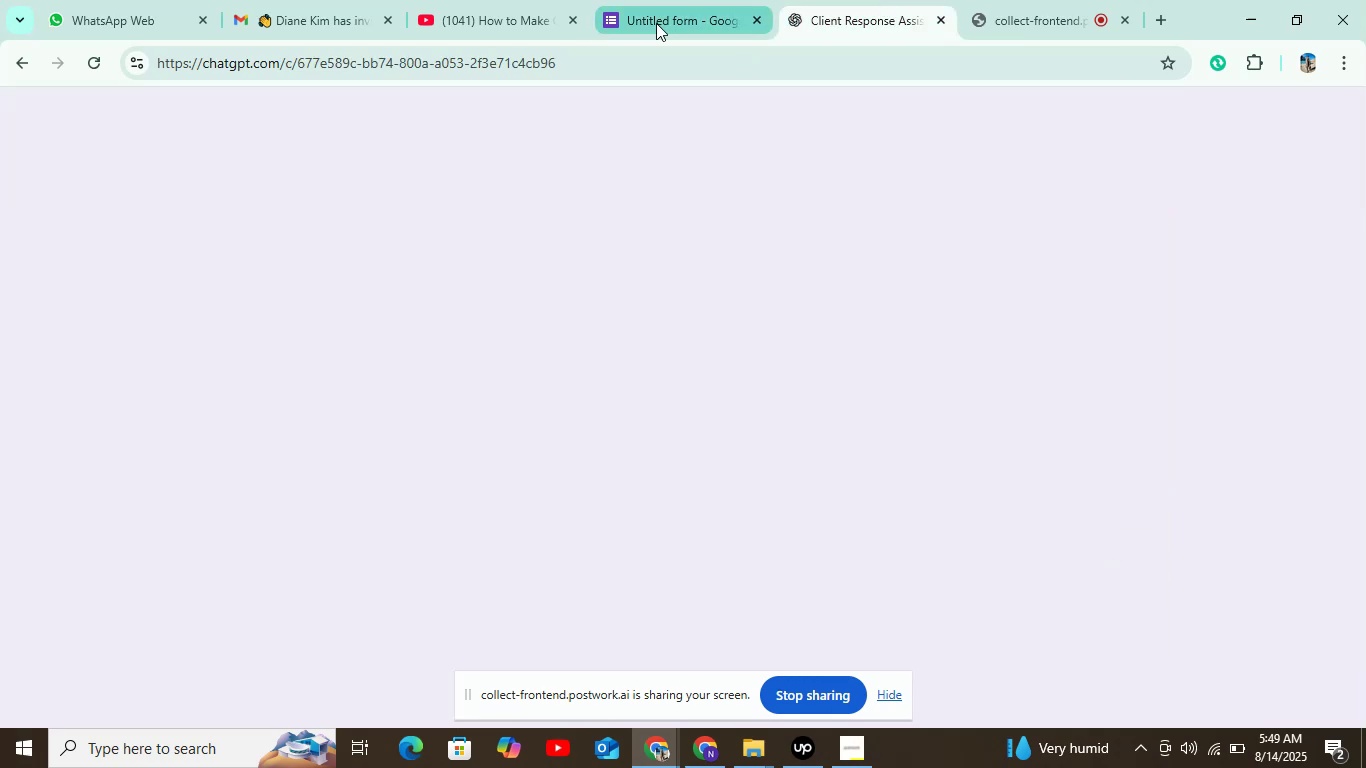 
left_click([656, 23])
 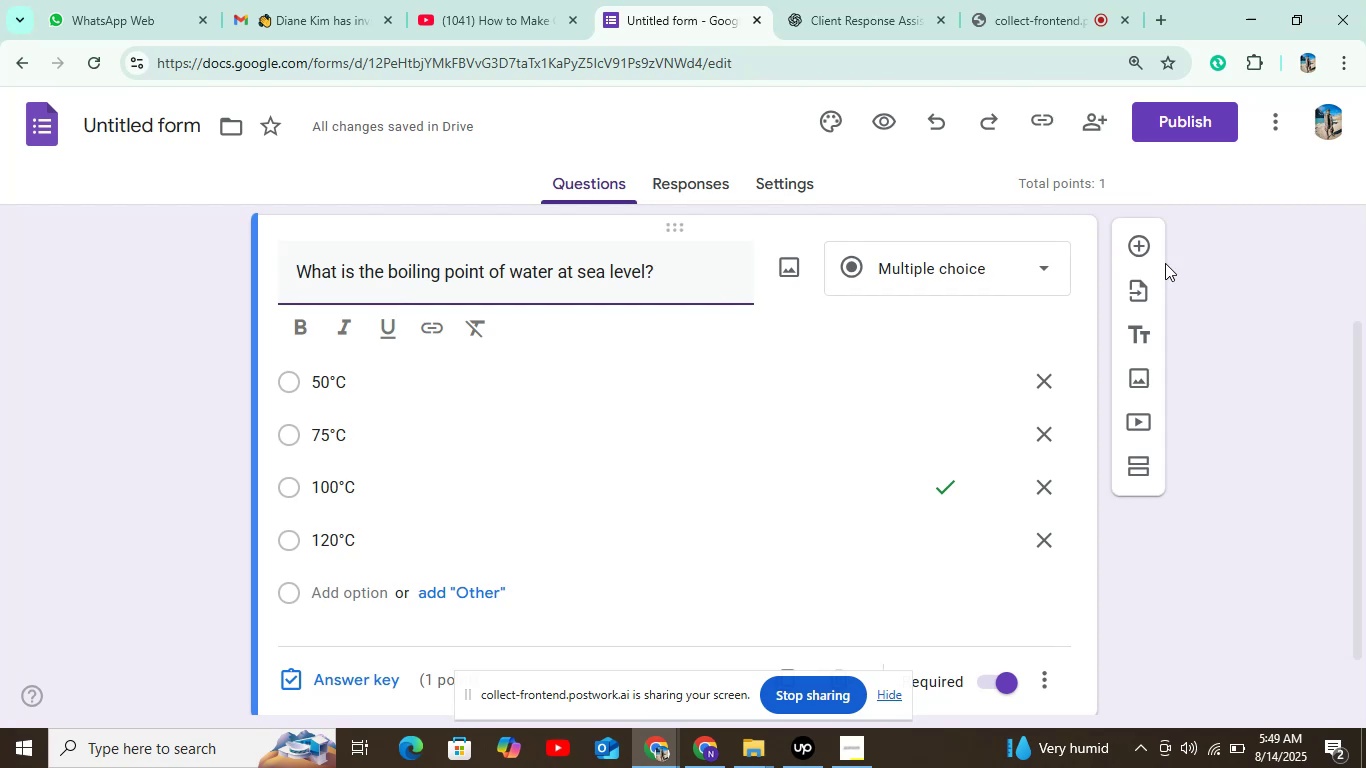 
left_click([1150, 248])
 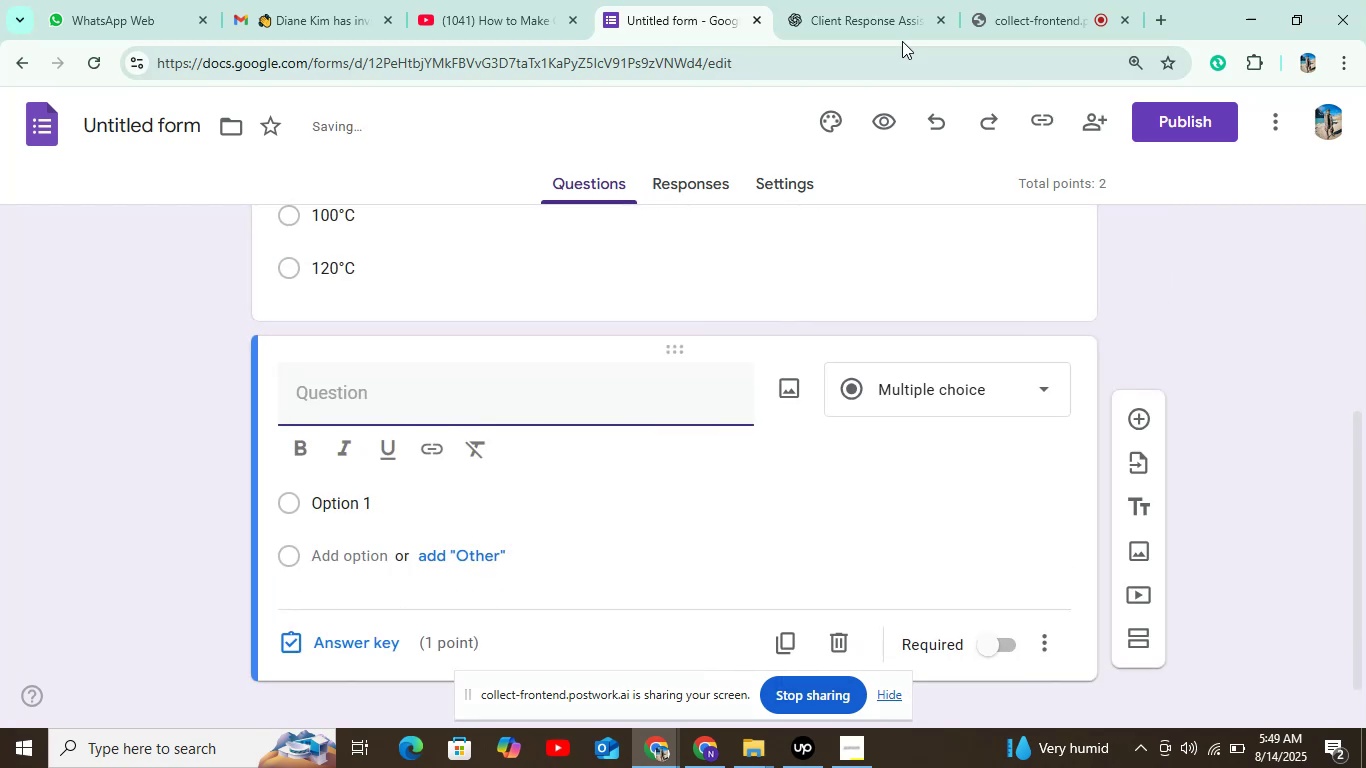 
left_click([887, 18])
 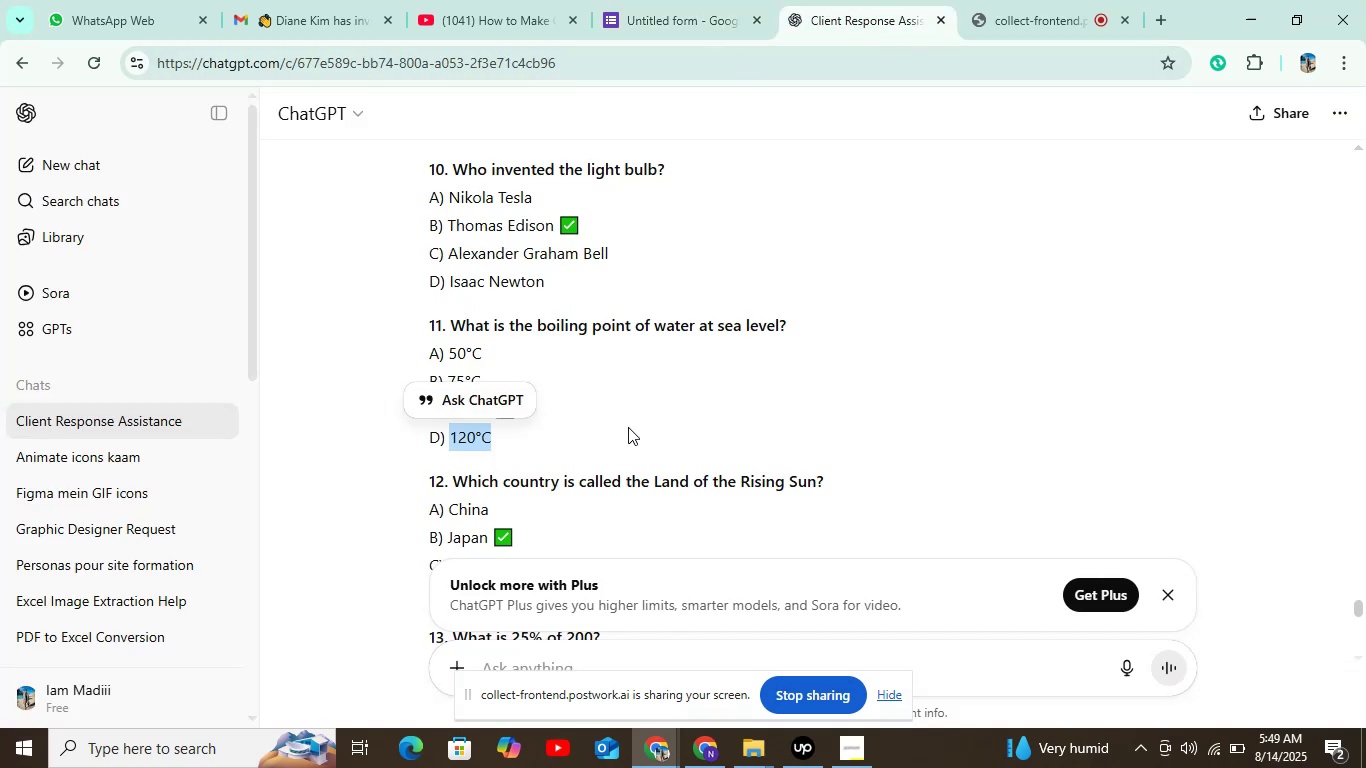 
scroll: coordinate [692, 408], scroll_direction: down, amount: 2.0
 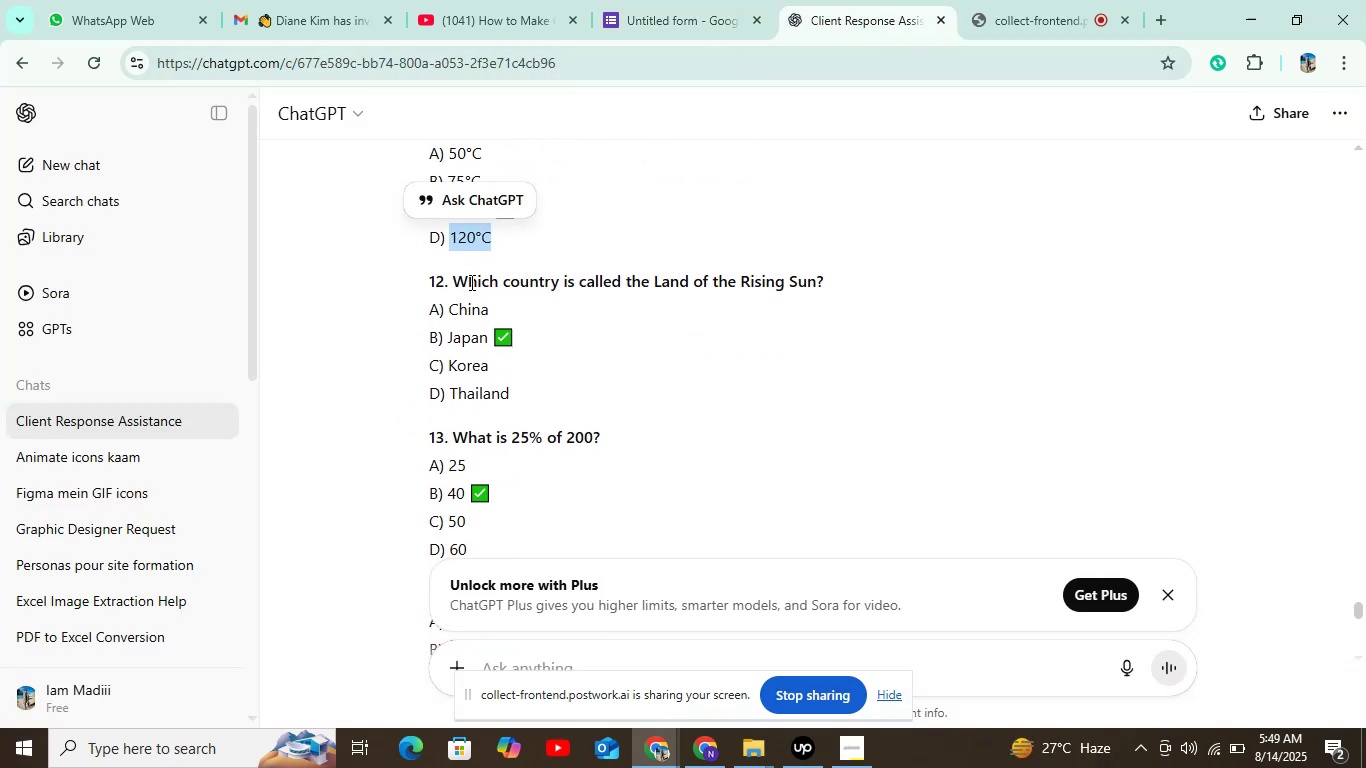 
left_click_drag(start_coordinate=[455, 287], to_coordinate=[821, 288])
 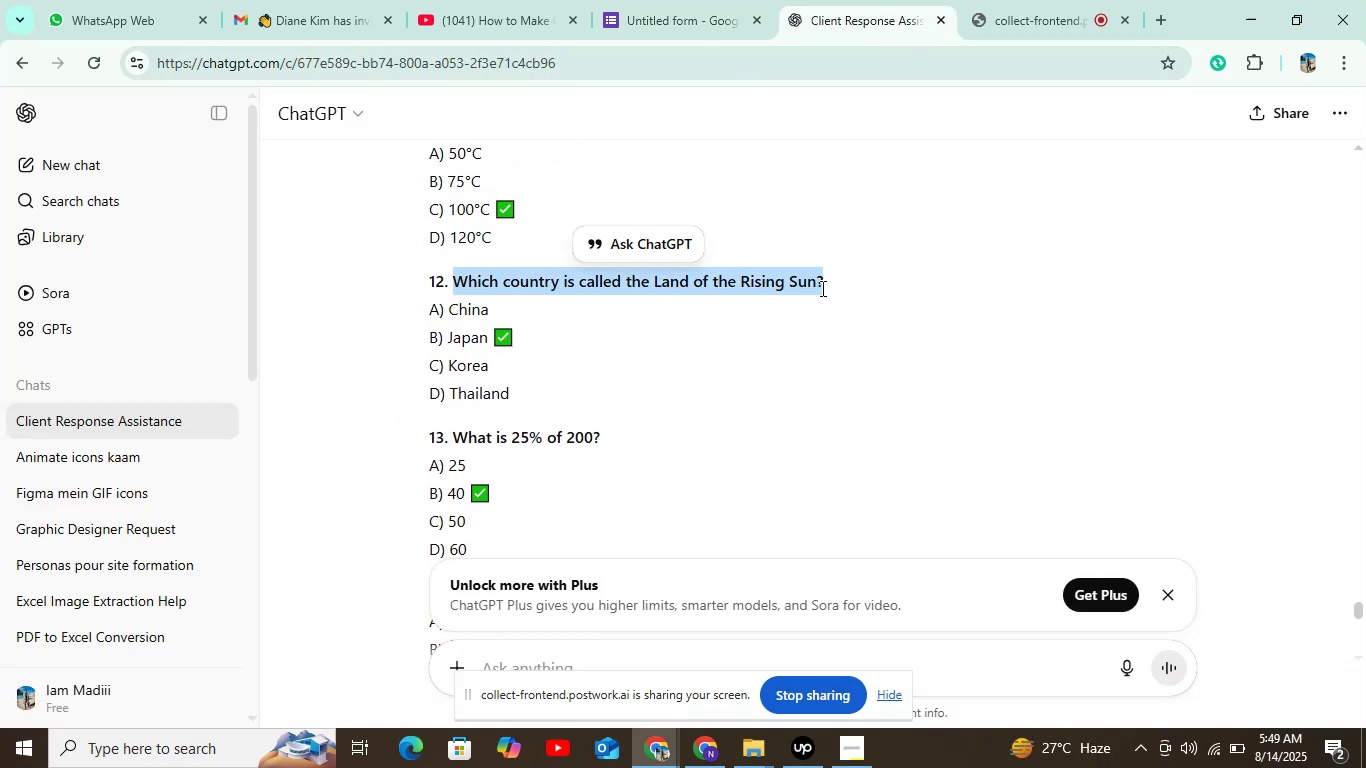 
left_click([821, 288])
 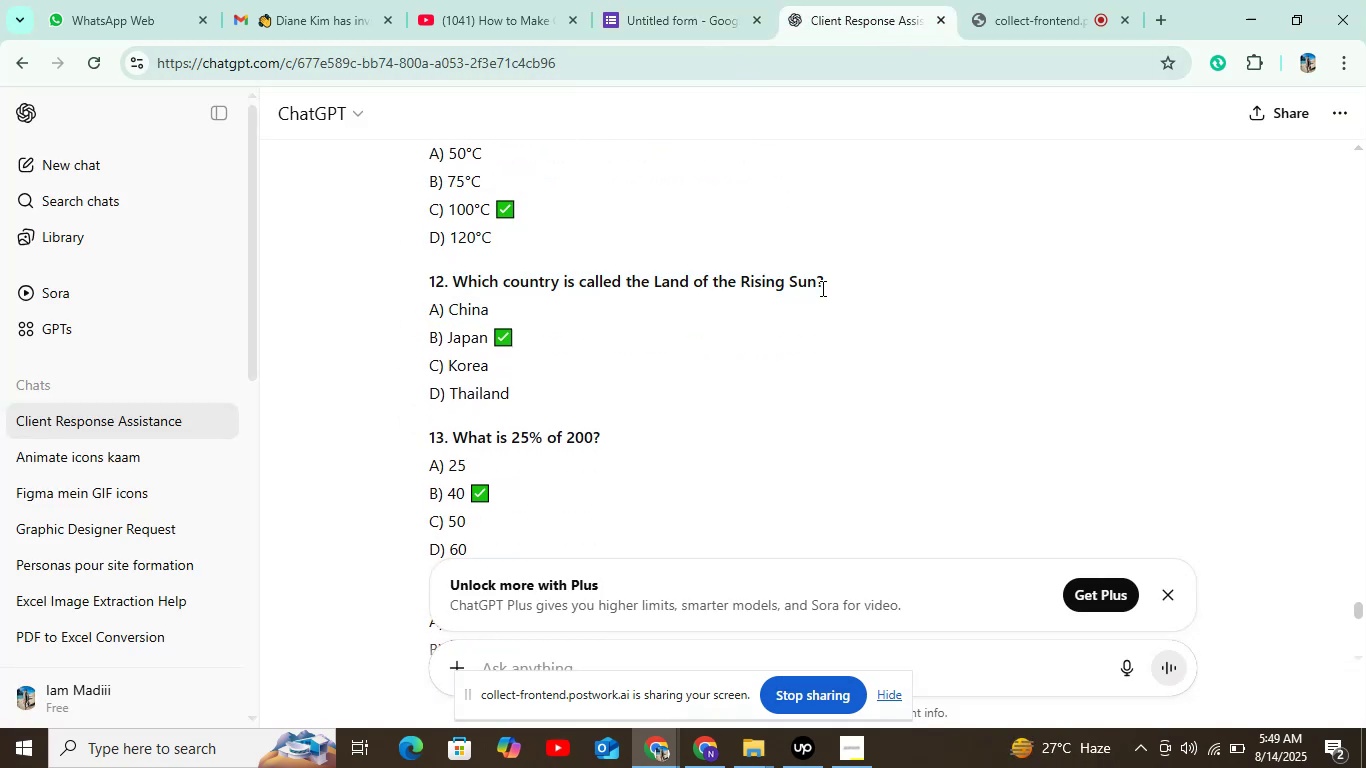 
left_click_drag(start_coordinate=[829, 284], to_coordinate=[459, 284])
 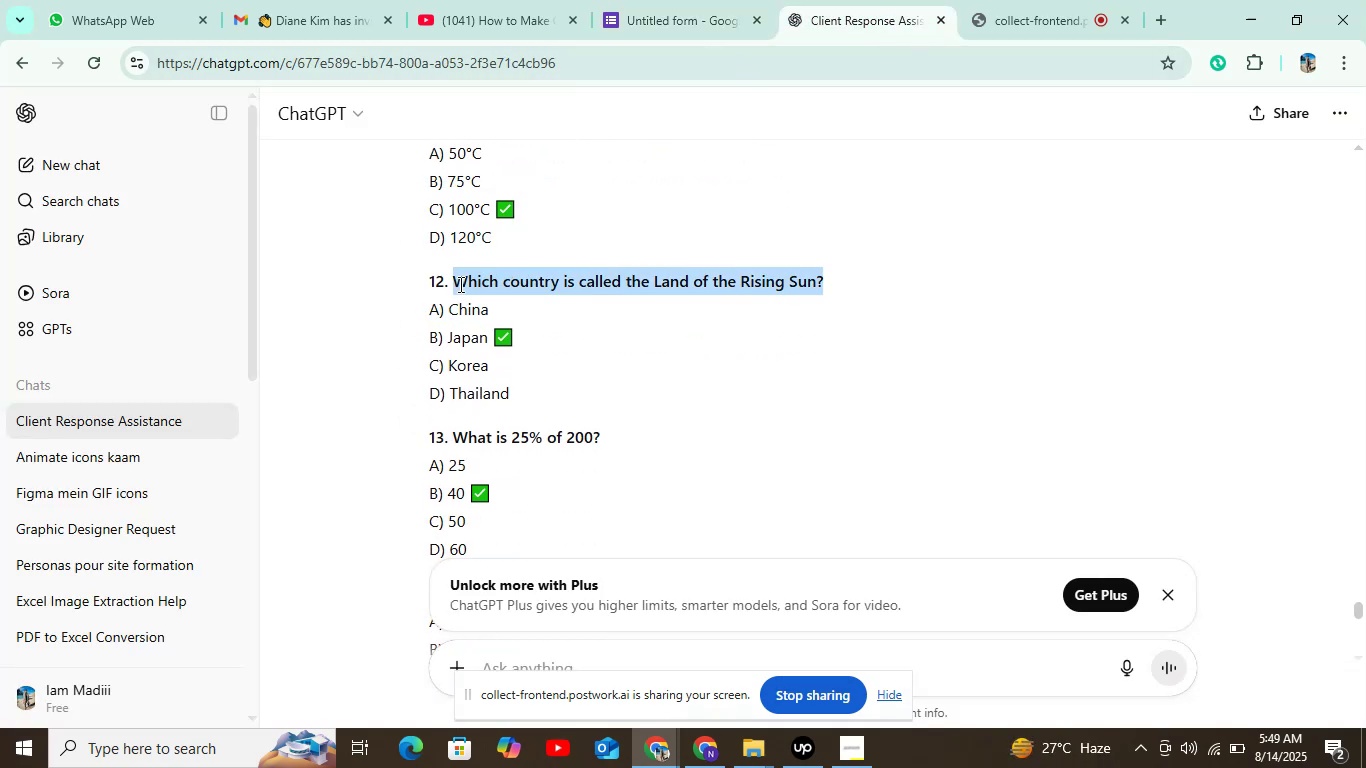 
key(Control+C)
 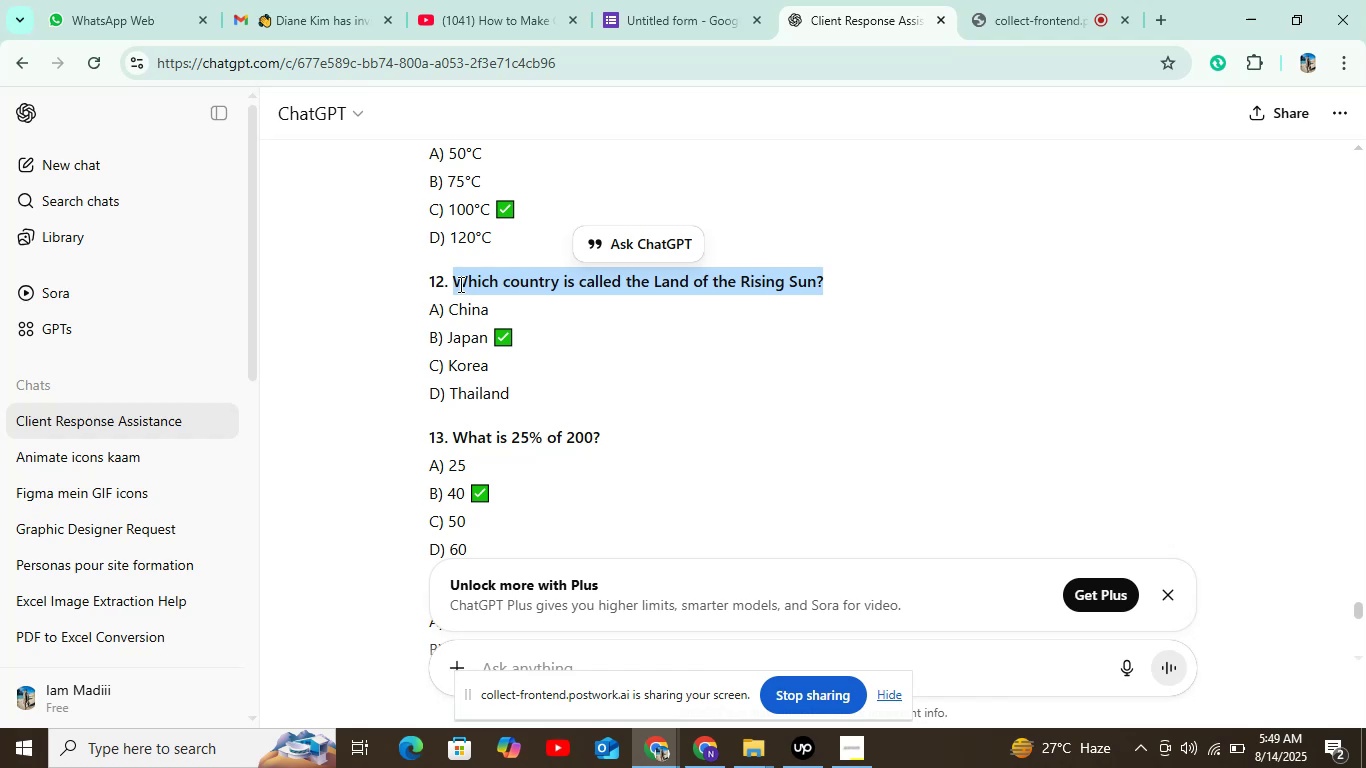 
key(Control+C)
 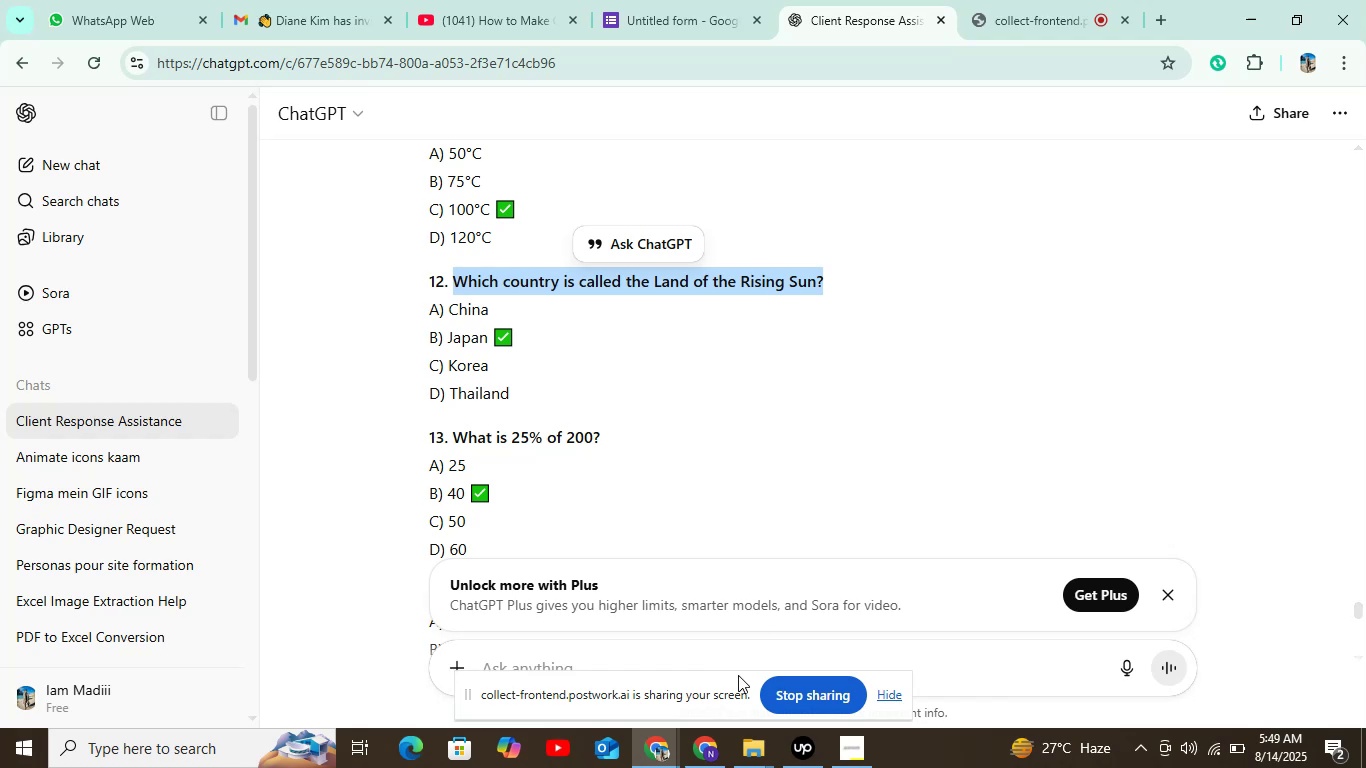 
mouse_move([725, 755])
 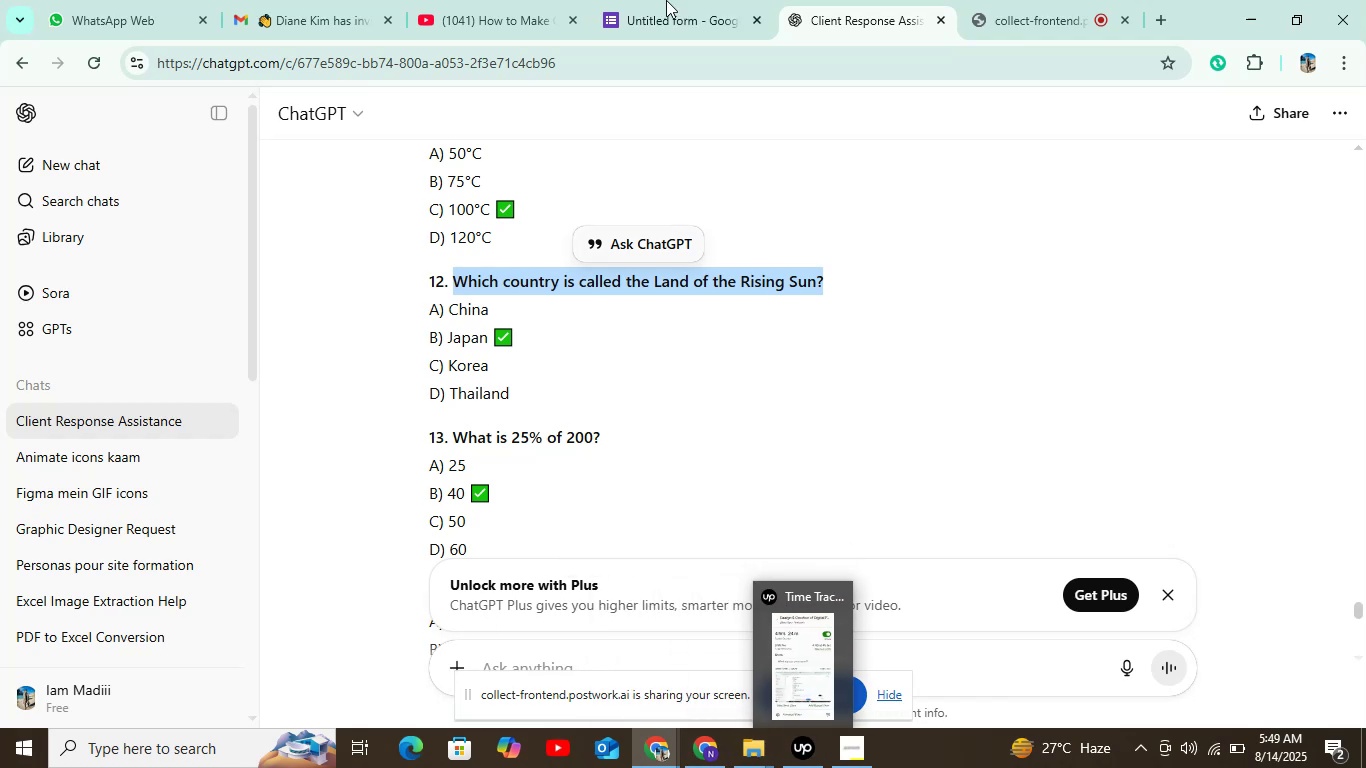 
left_click([677, 0])
 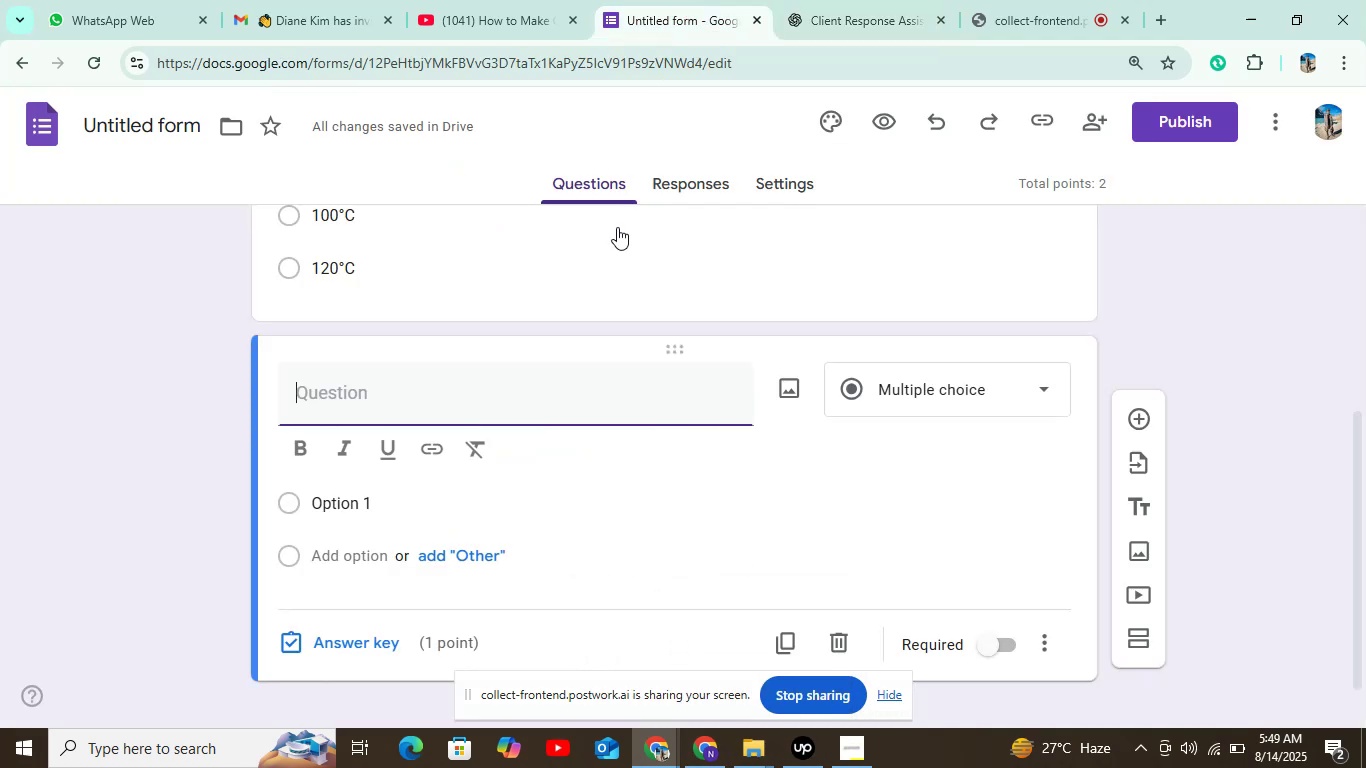 
key(Control+V)
 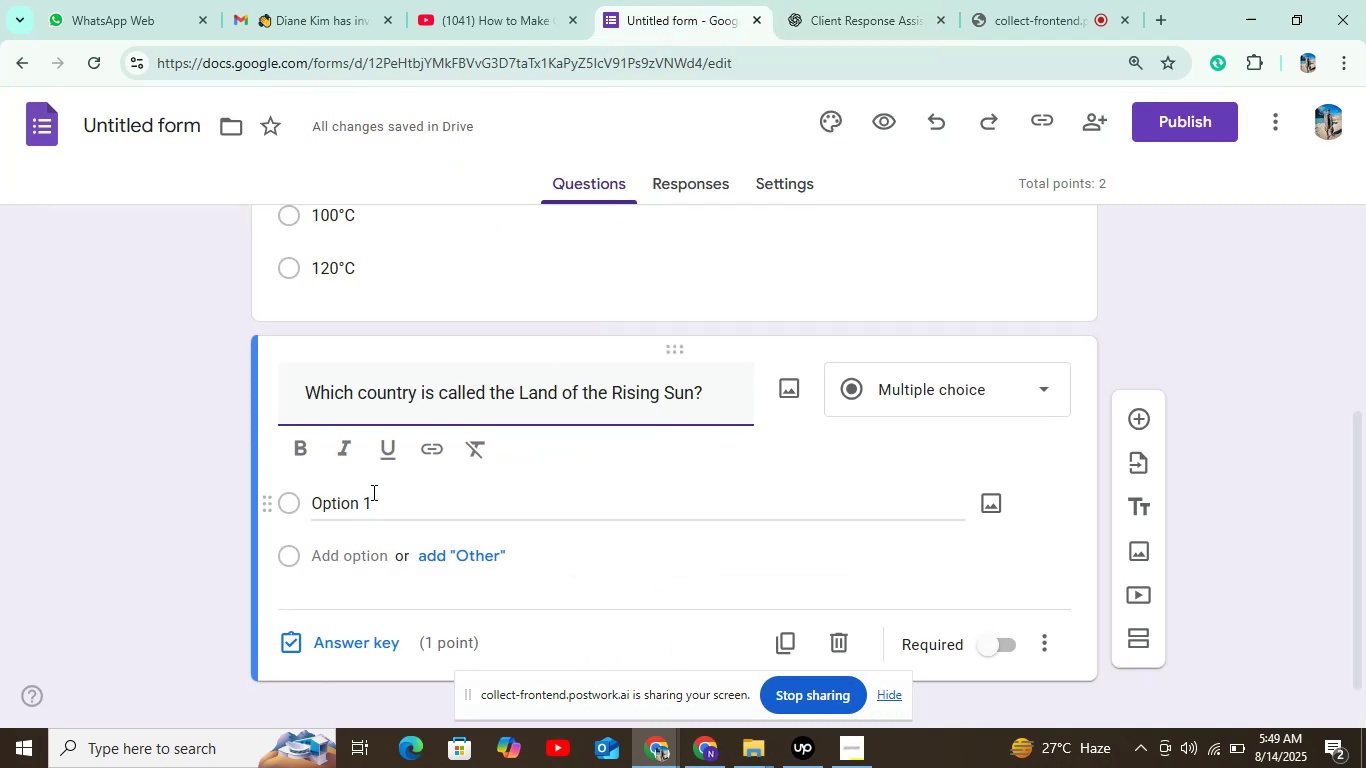 
left_click([372, 492])
 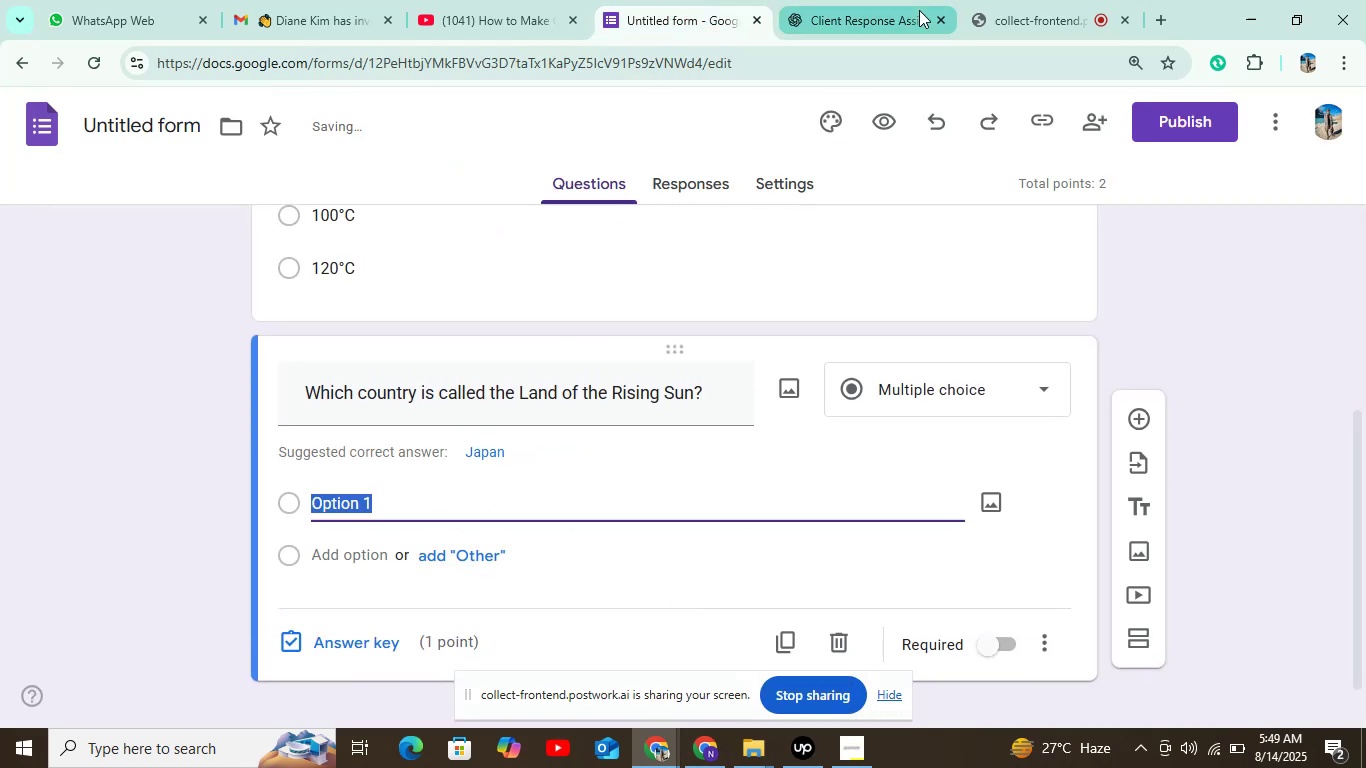 
left_click([885, 26])
 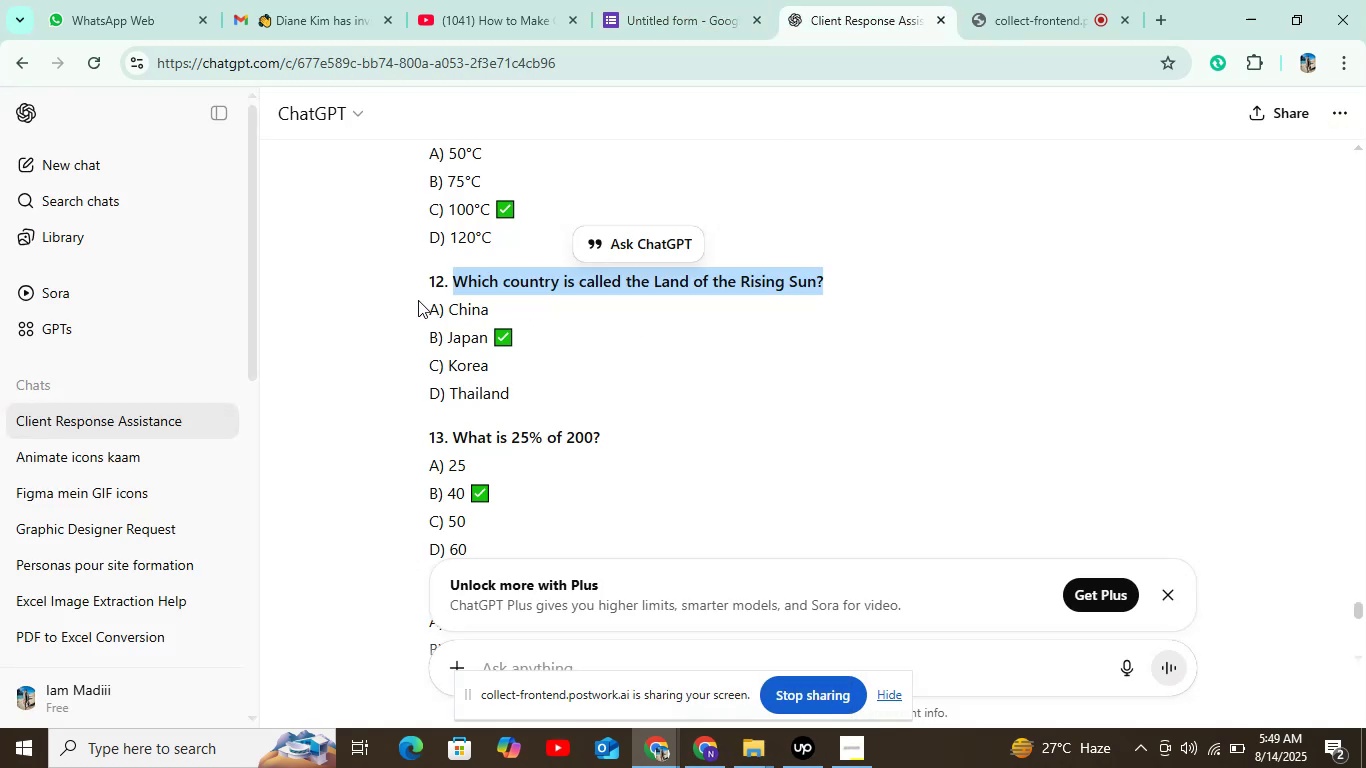 
left_click_drag(start_coordinate=[454, 305], to_coordinate=[539, 307])
 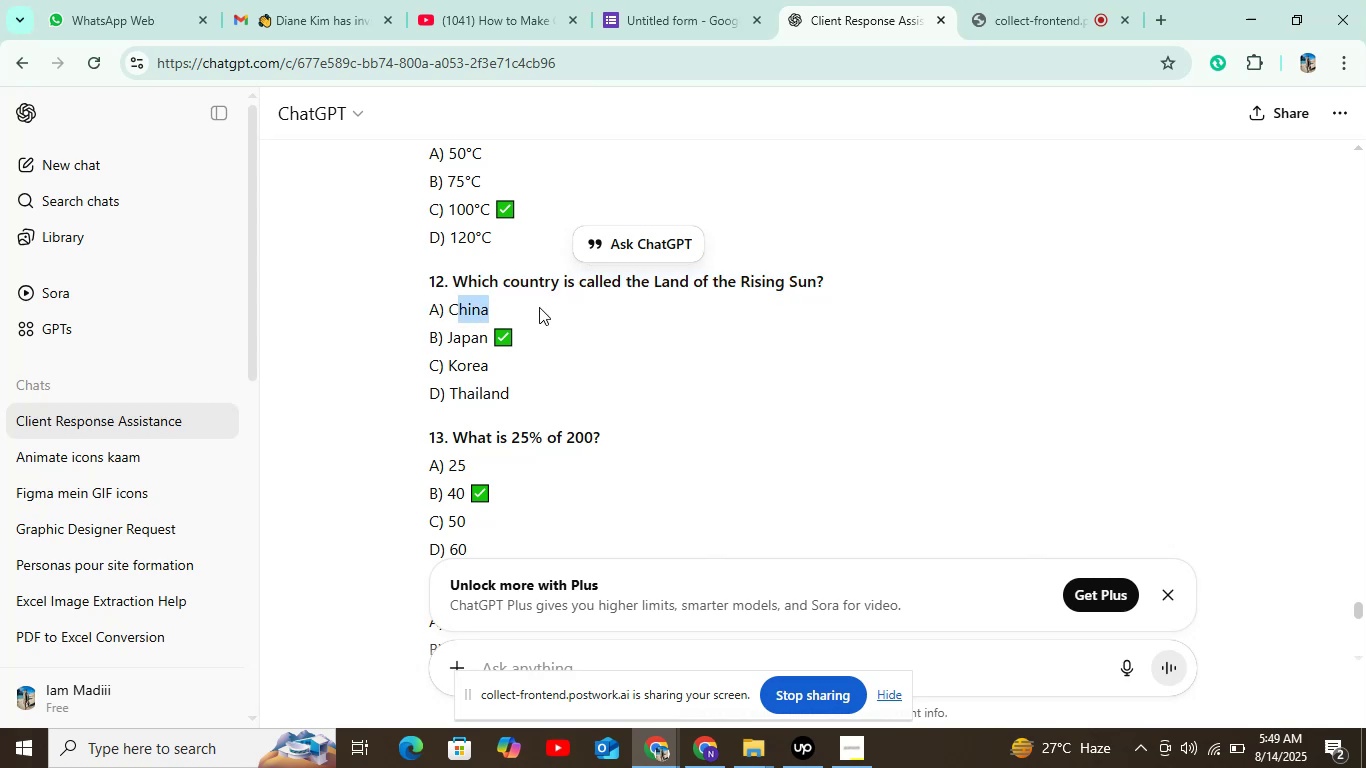 
key(Control+ControlLeft)
 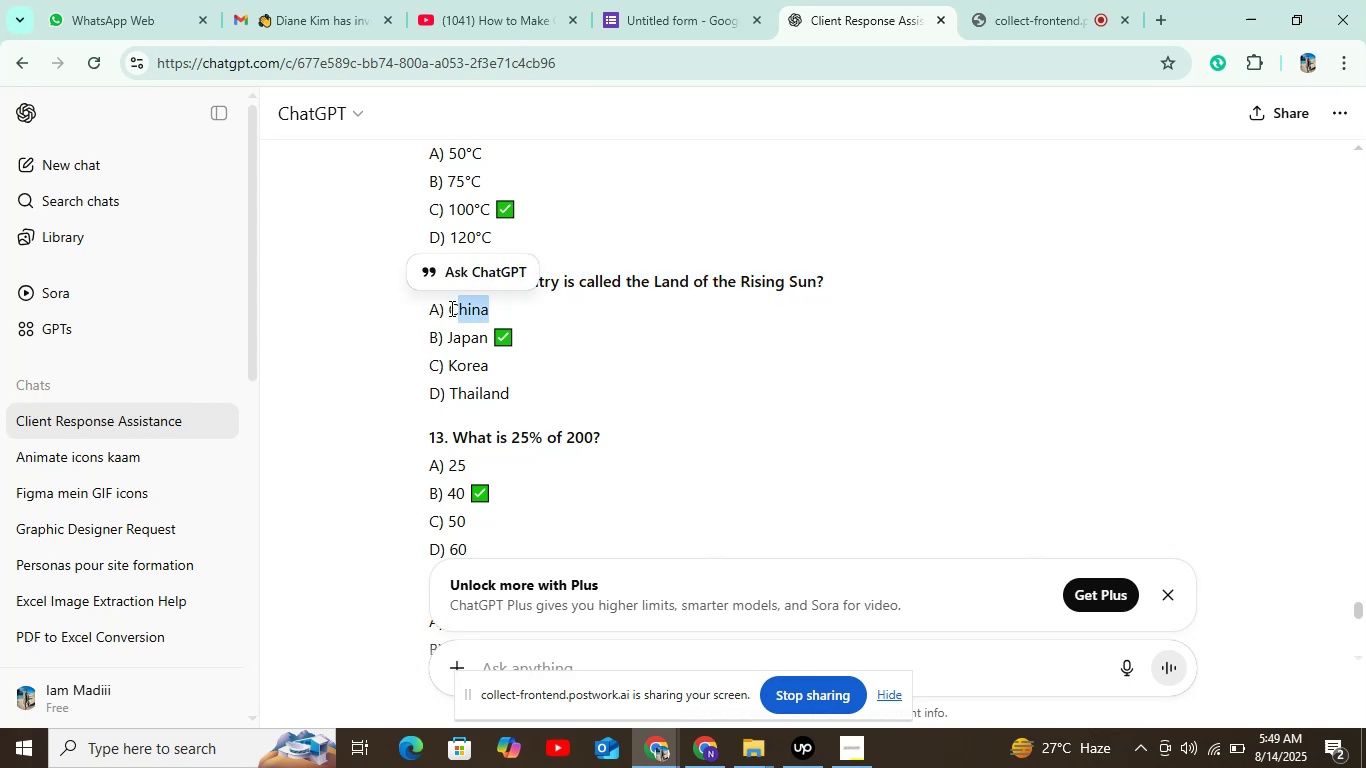 
left_click_drag(start_coordinate=[445, 308], to_coordinate=[492, 308])
 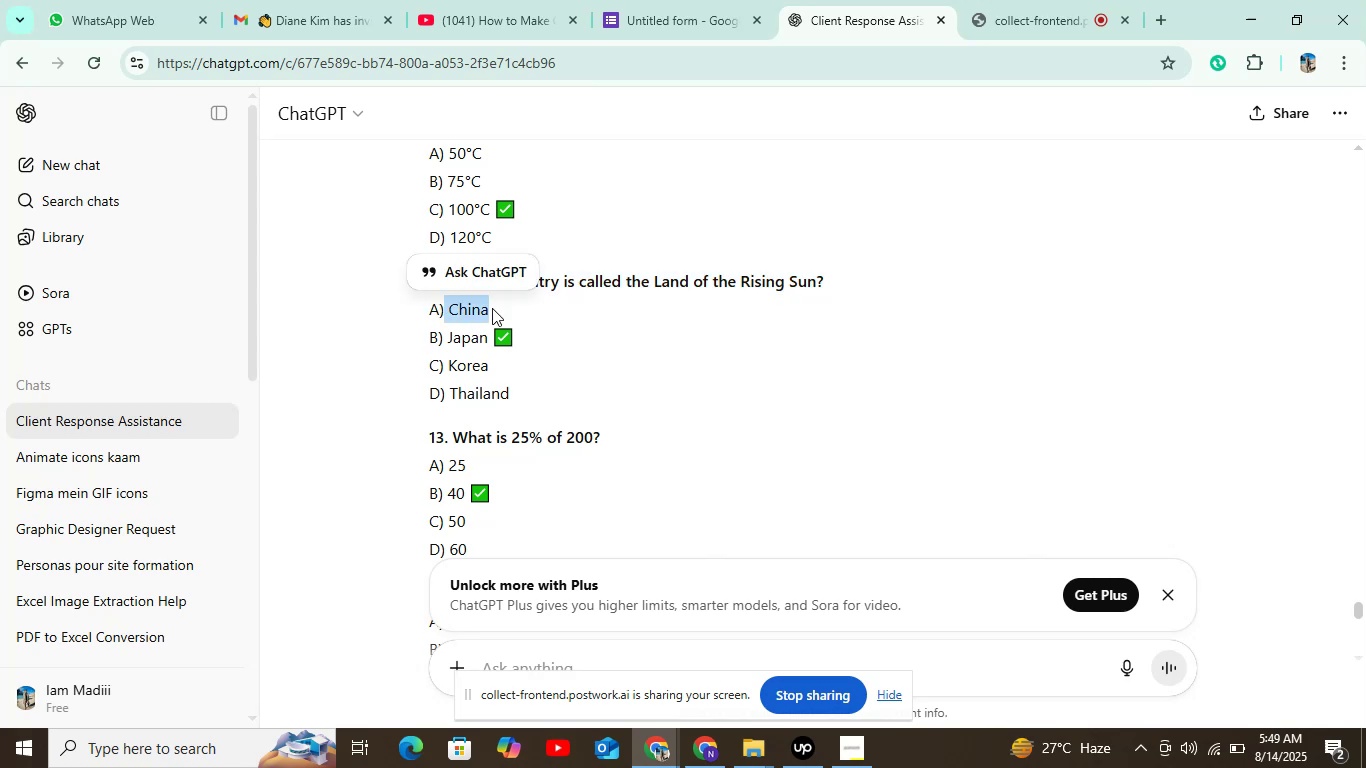 
key(Control+C)
 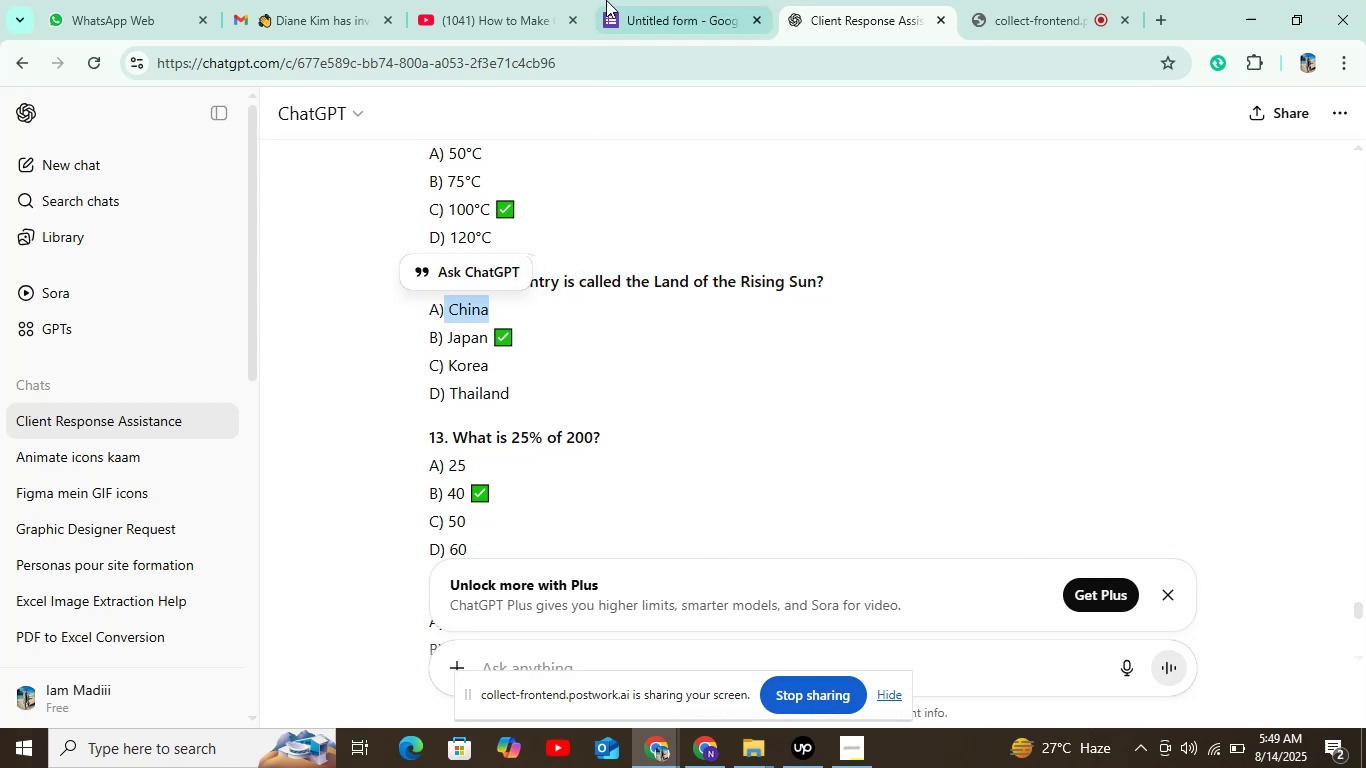 
left_click([613, 0])
 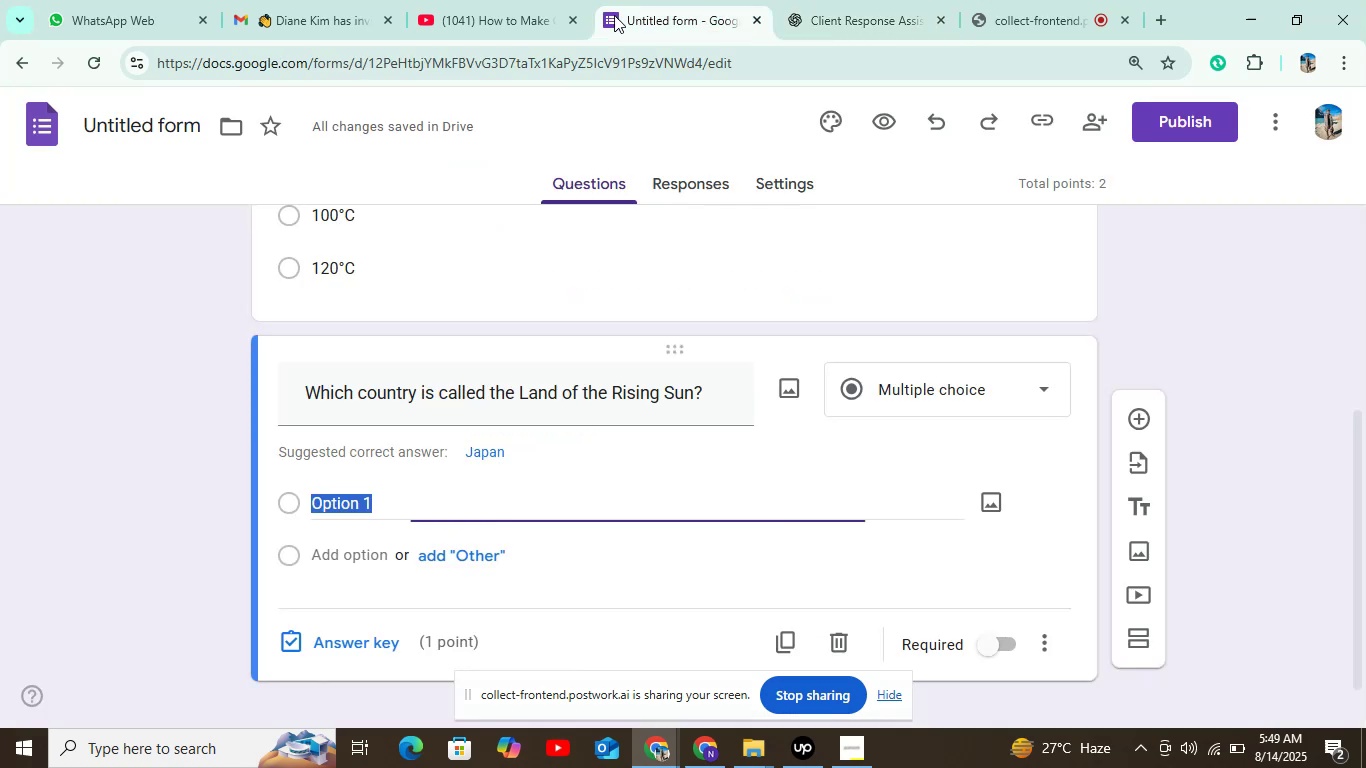 
key(Control+V)
 